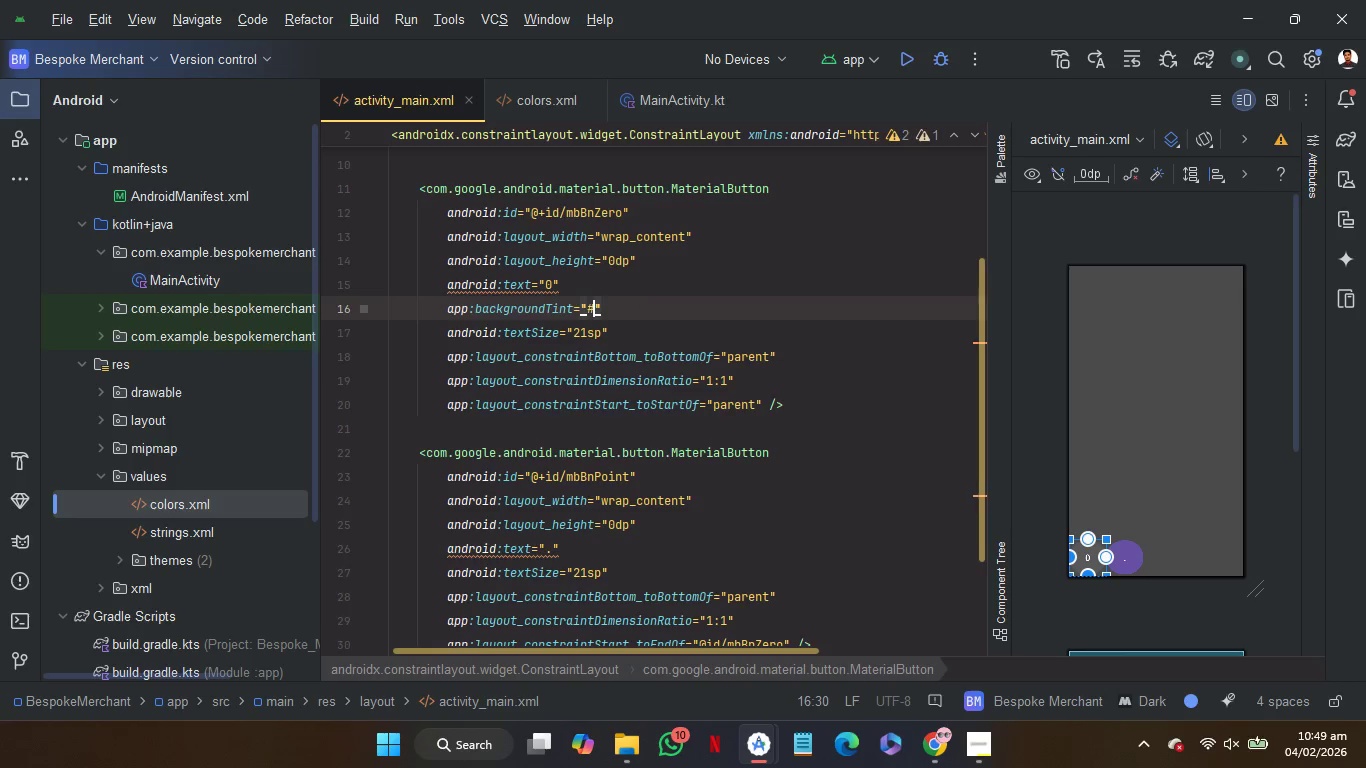 
key(Backspace)
 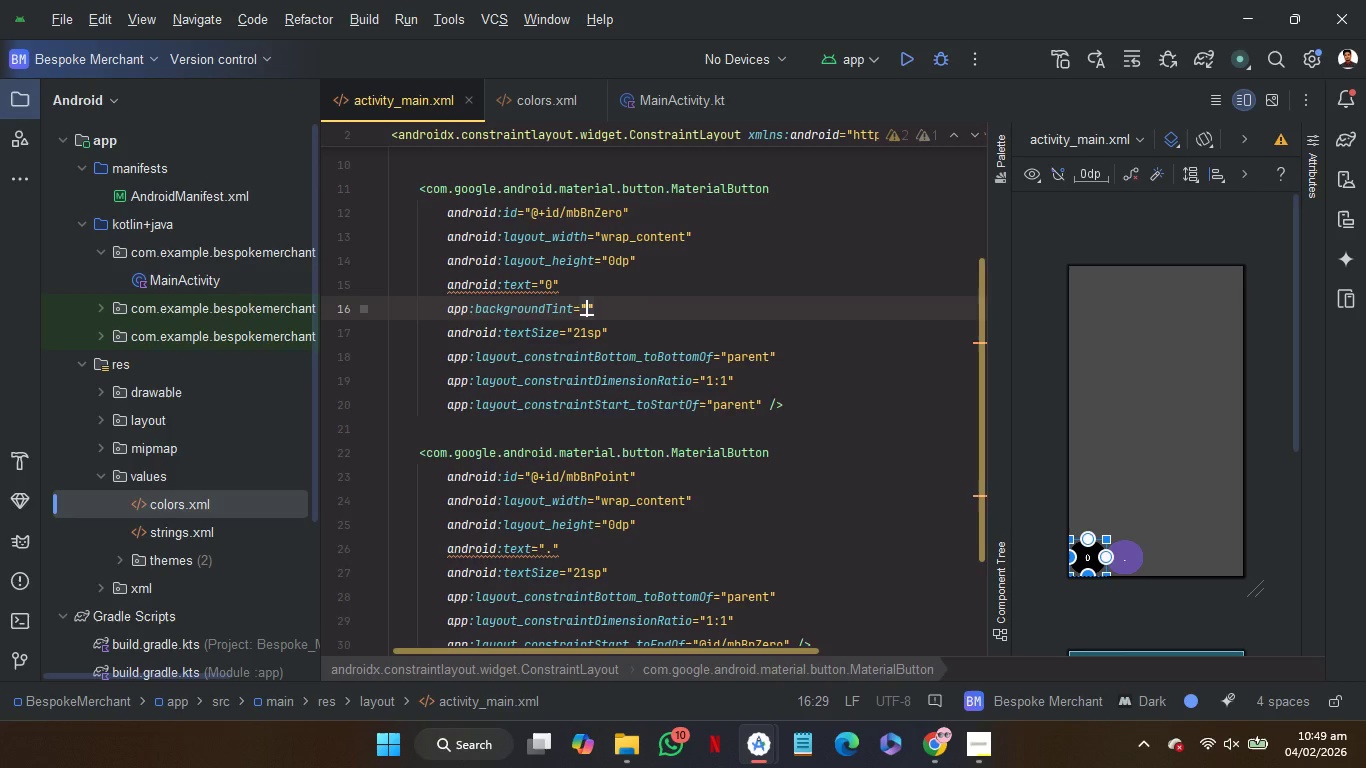 
key(B)
 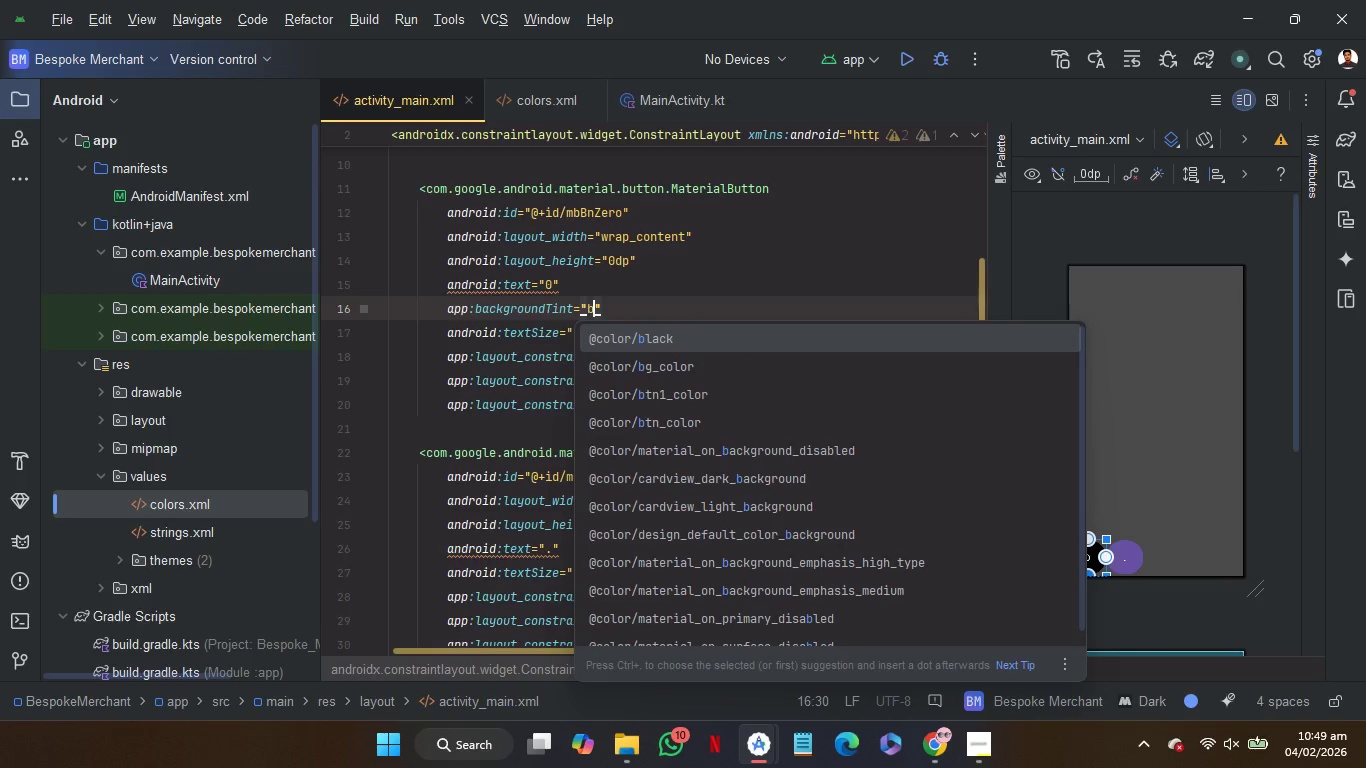 
key(ArrowDown)
 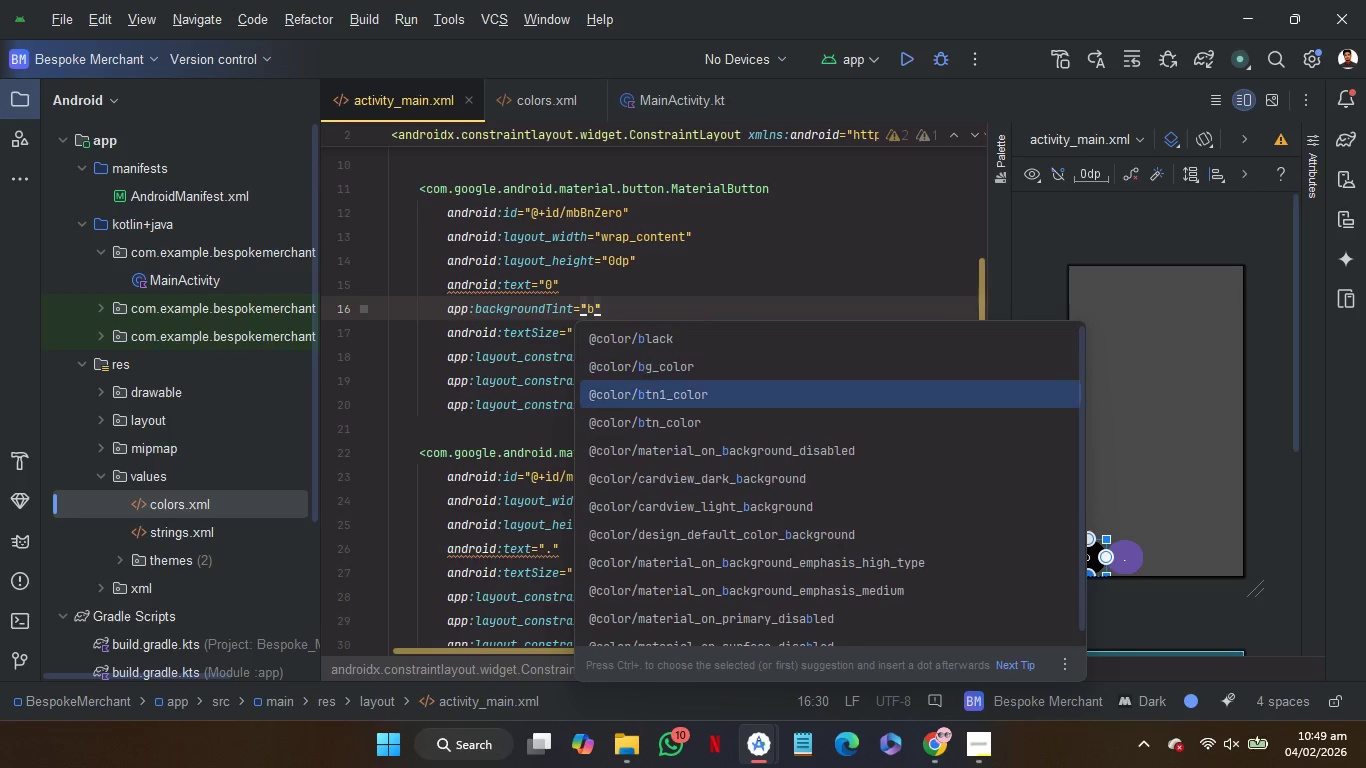 
key(ArrowDown)
 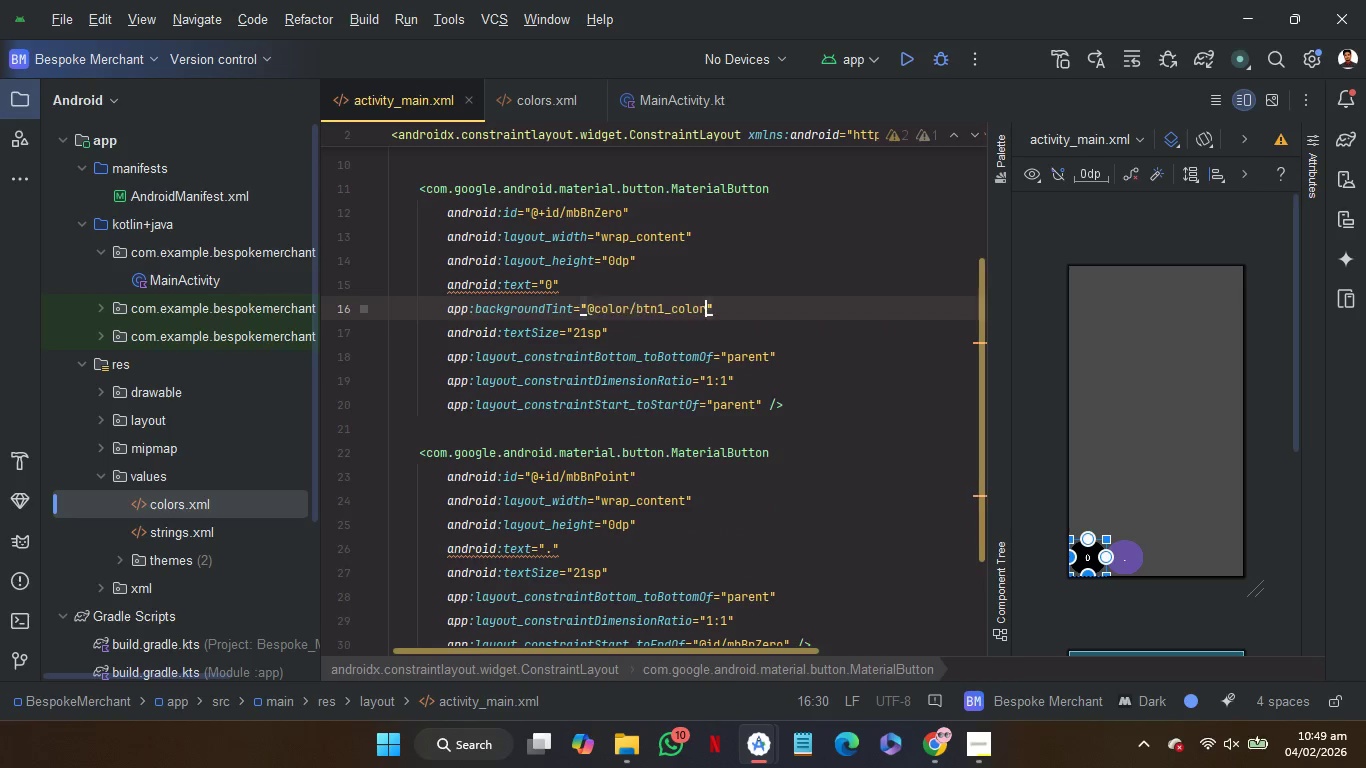 
key(Enter)
 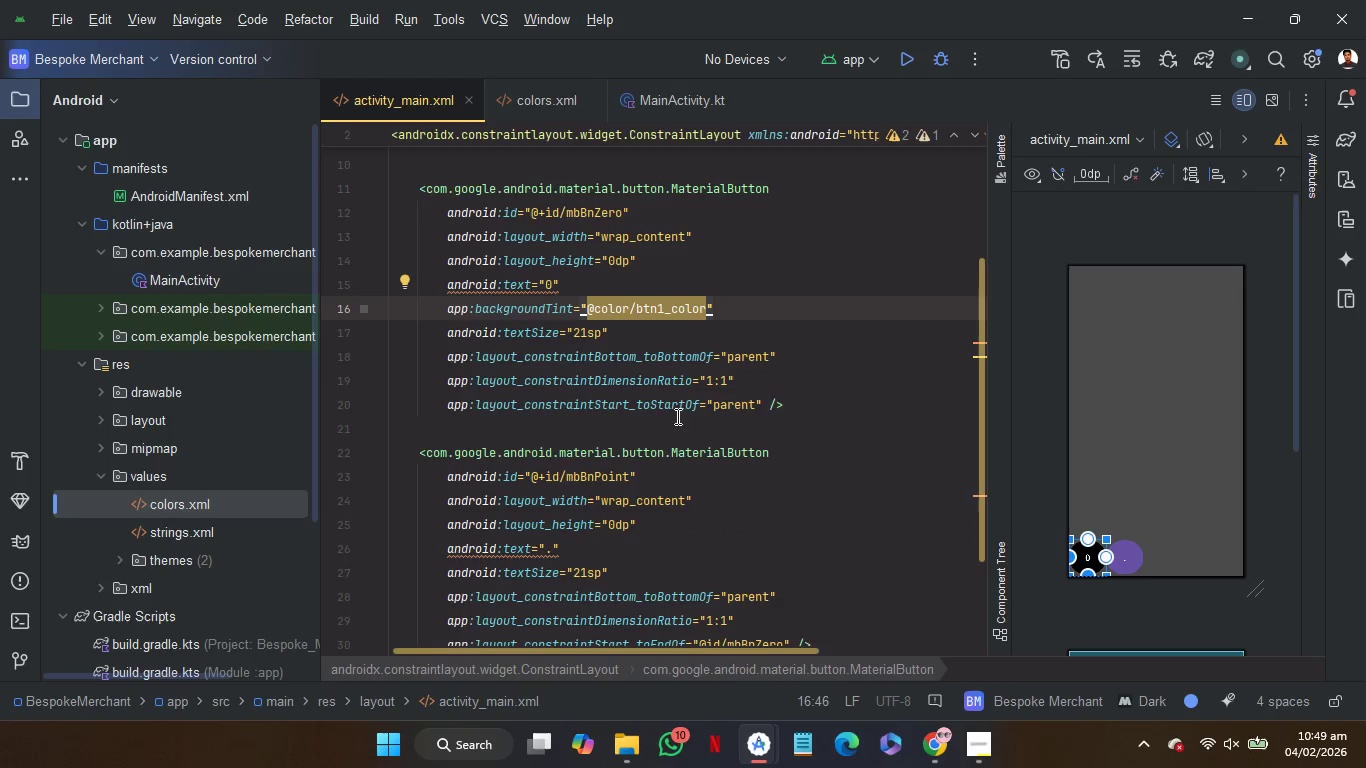 
left_click([684, 432])
 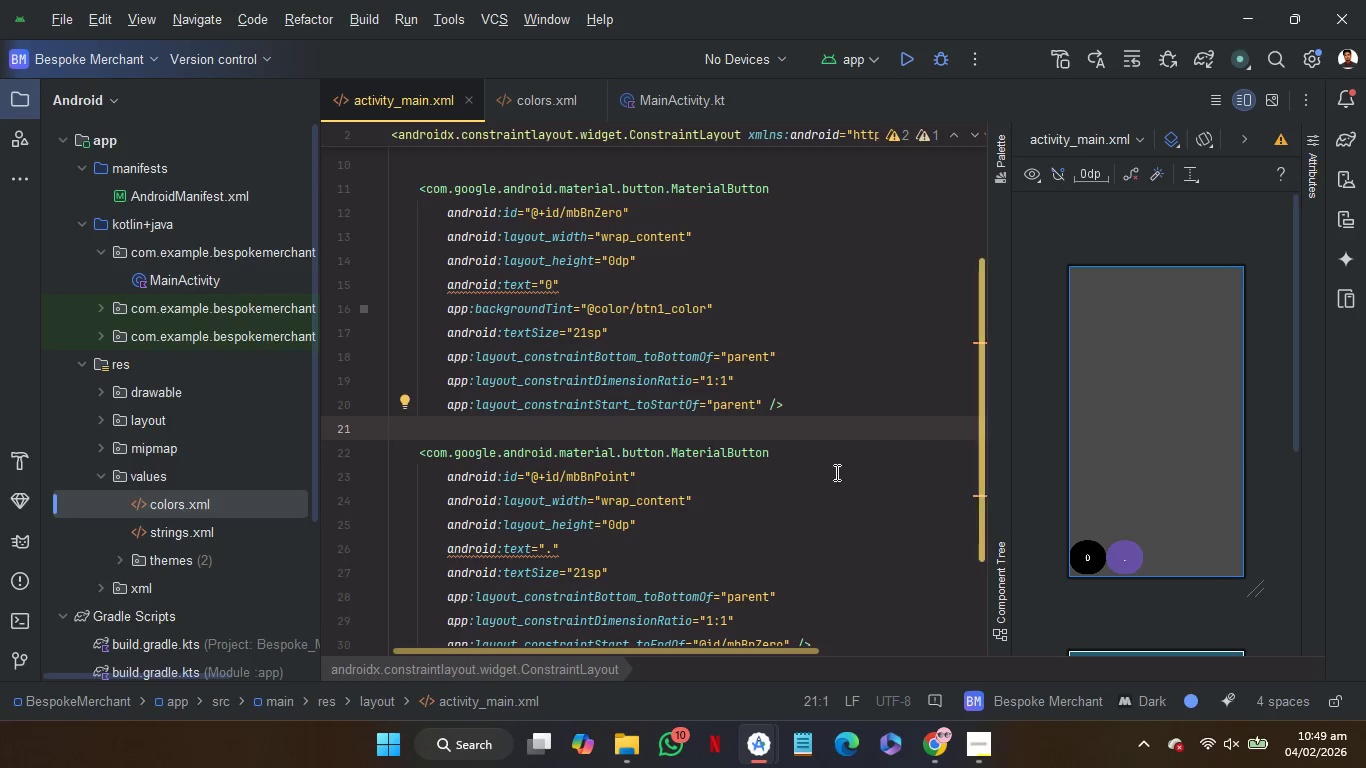 
wait(7.86)
 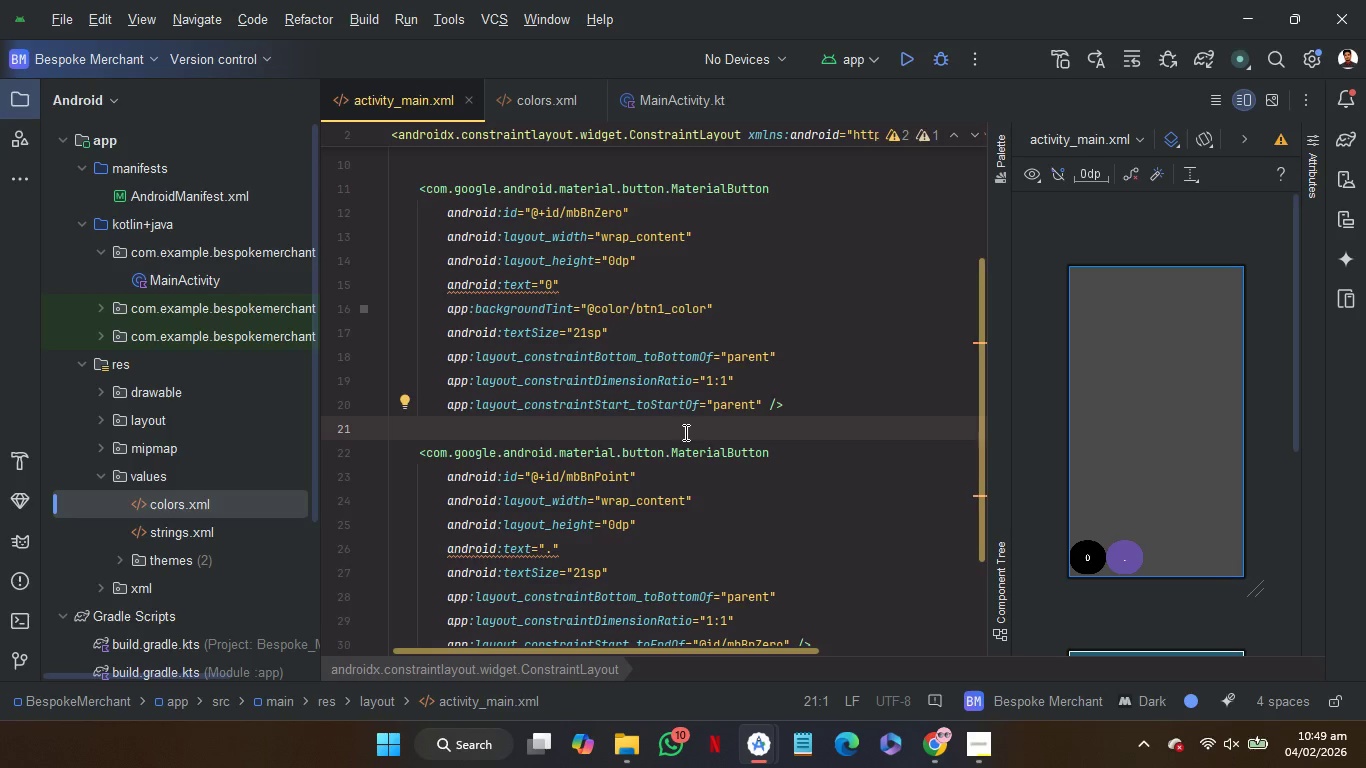 
left_click_drag(start_coordinate=[735, 301], to_coordinate=[732, 293])
 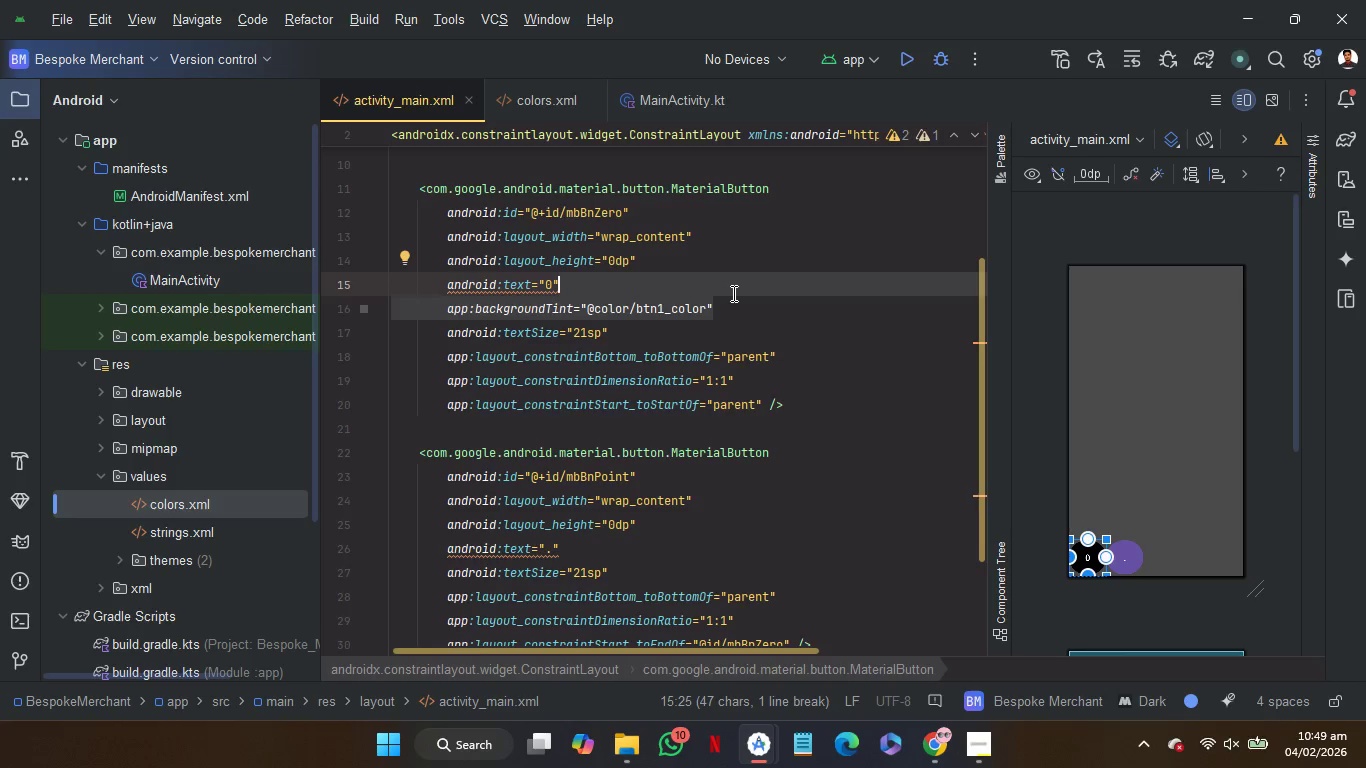 
key(Control+C)
 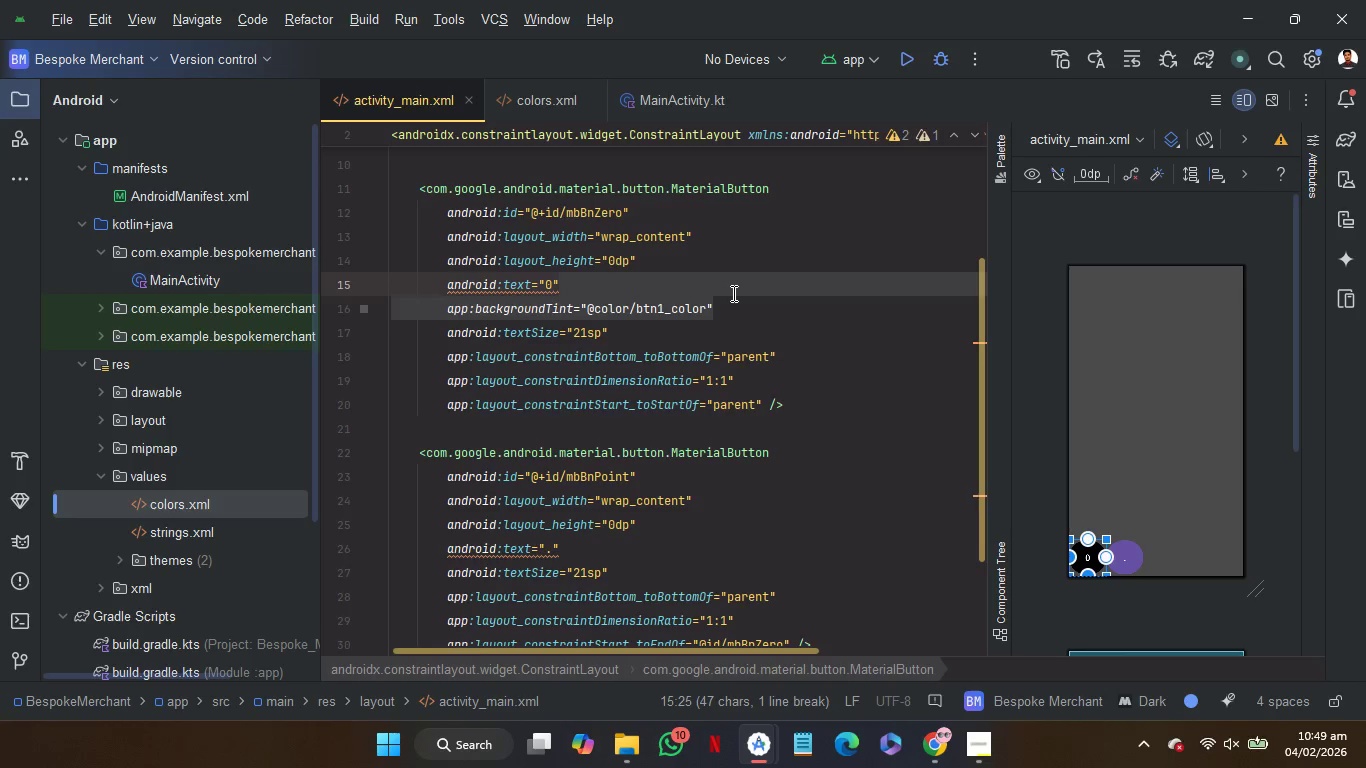 
key(Control+C)
 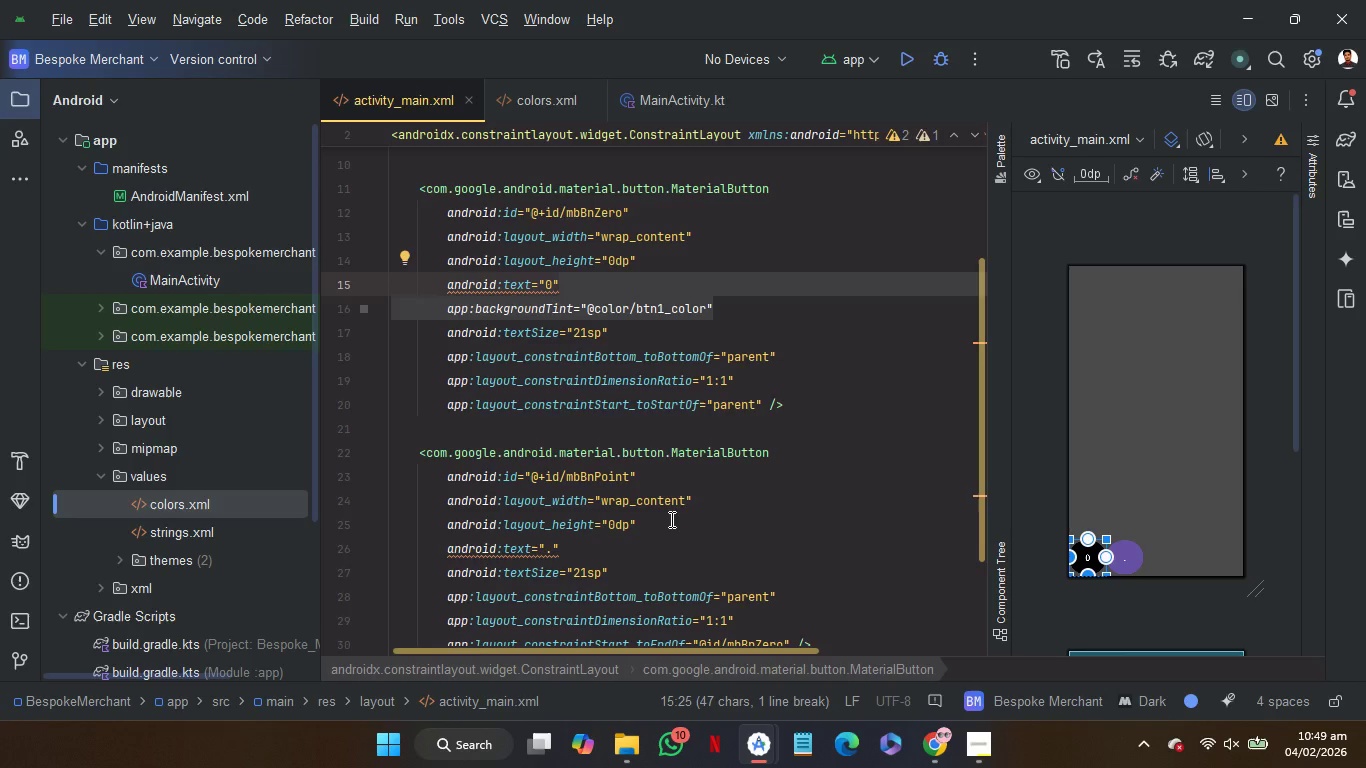 
left_click([670, 519])
 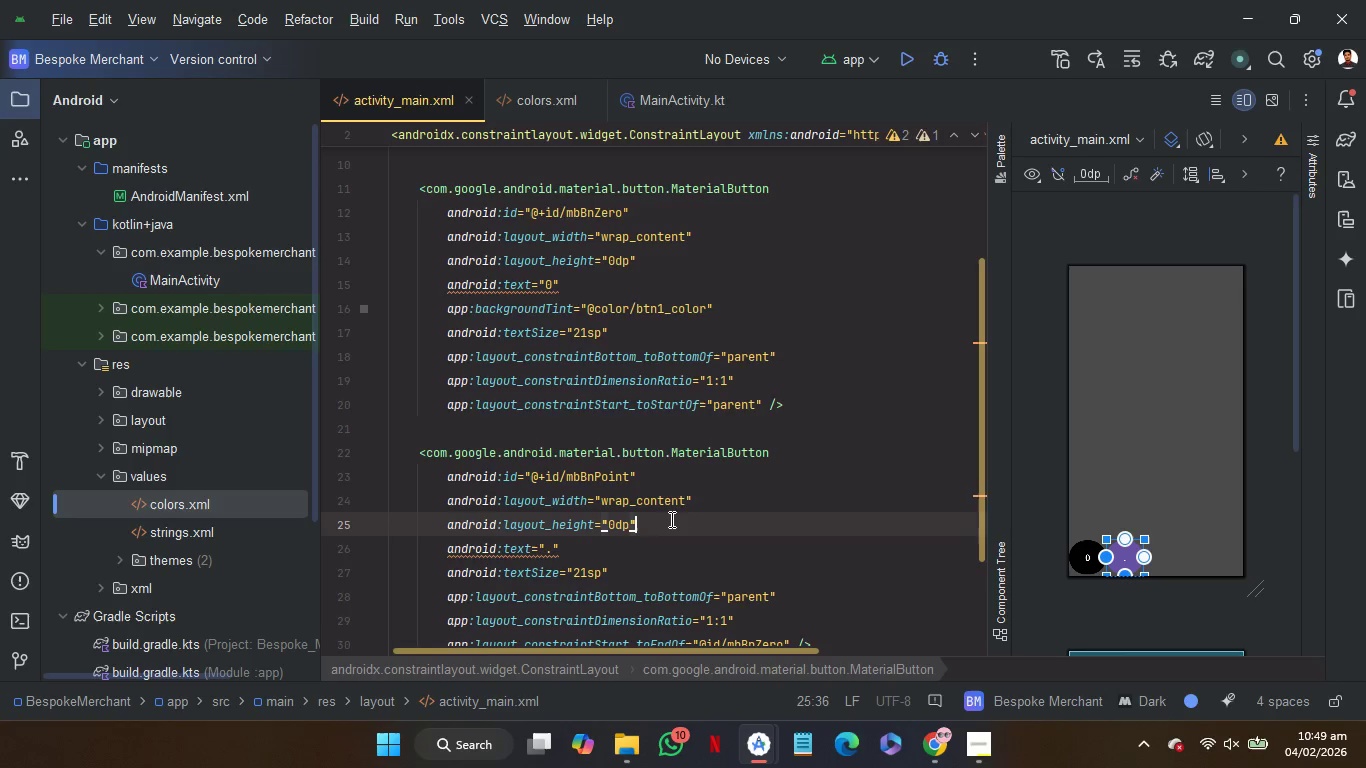 
key(Control+V)
 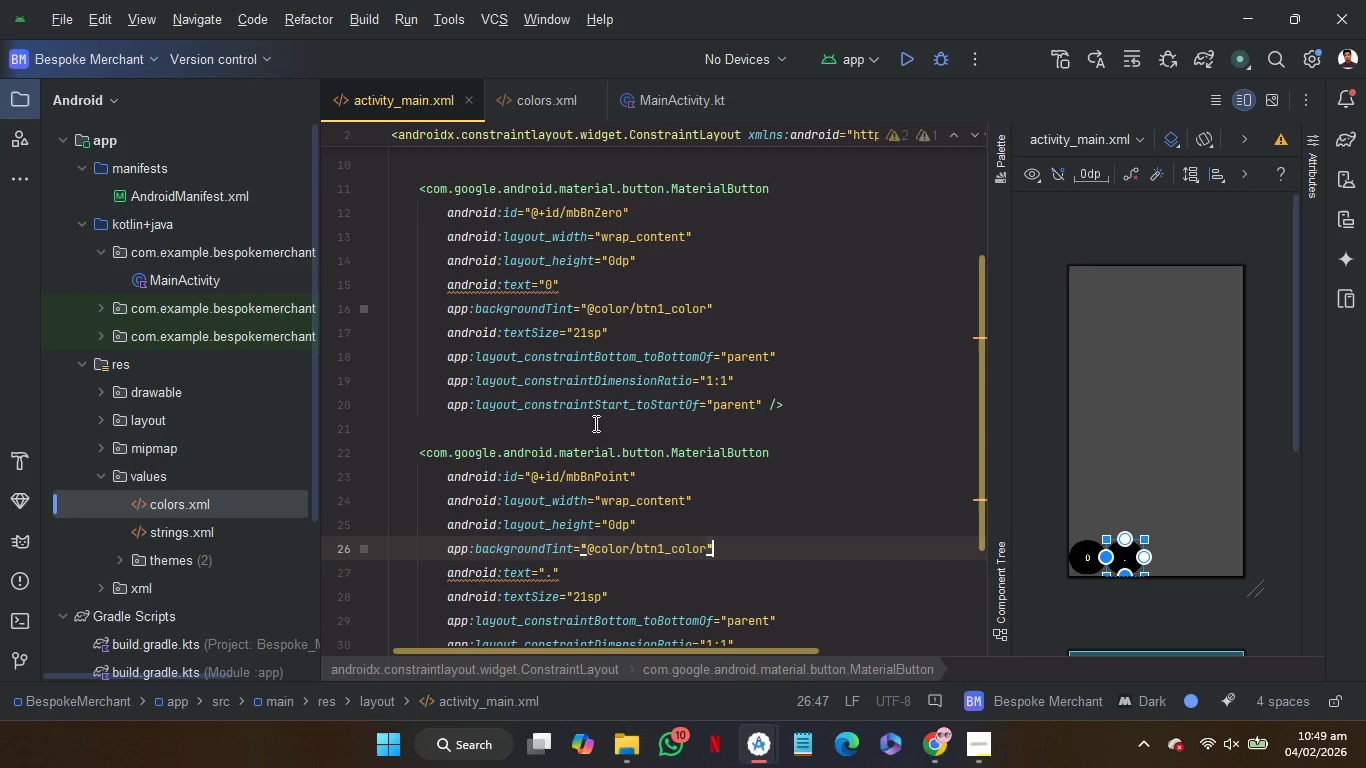 
left_click([594, 423])
 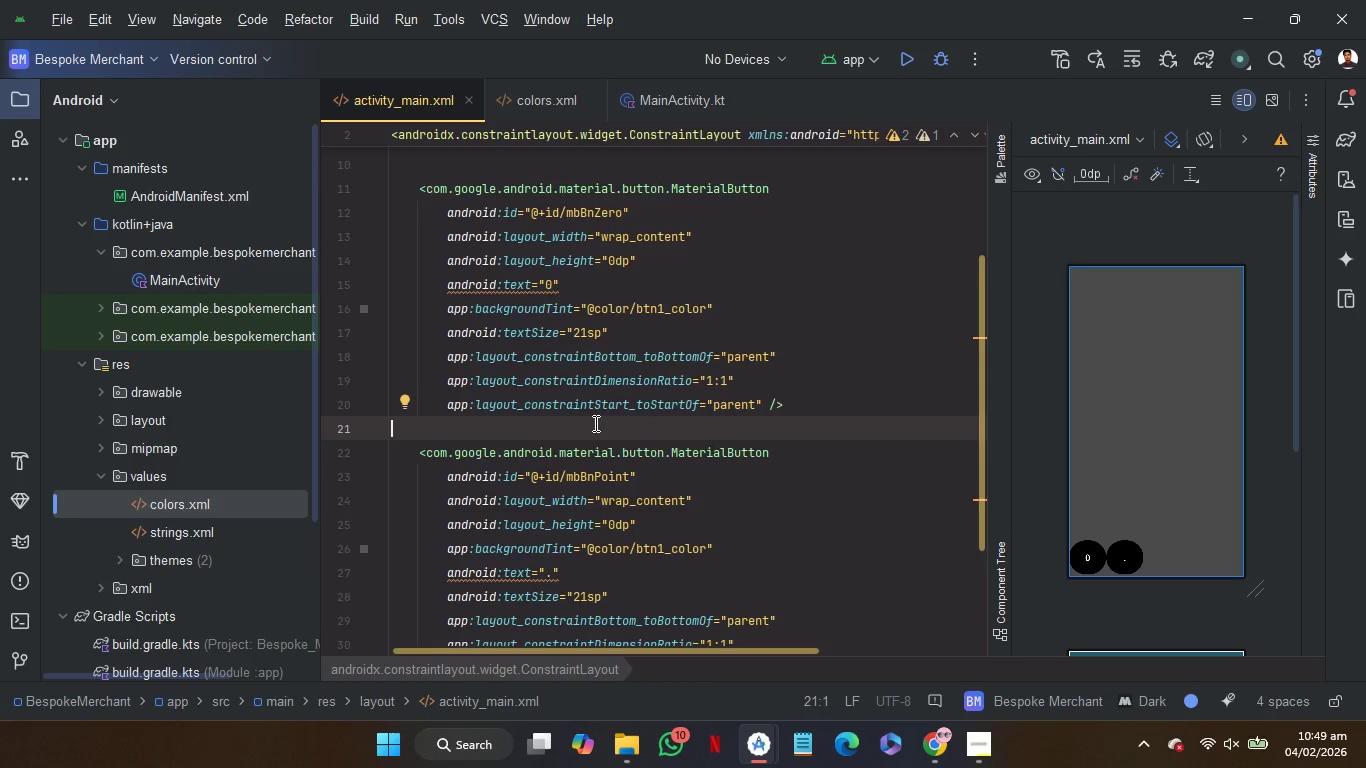 
mouse_move([620, 459])
 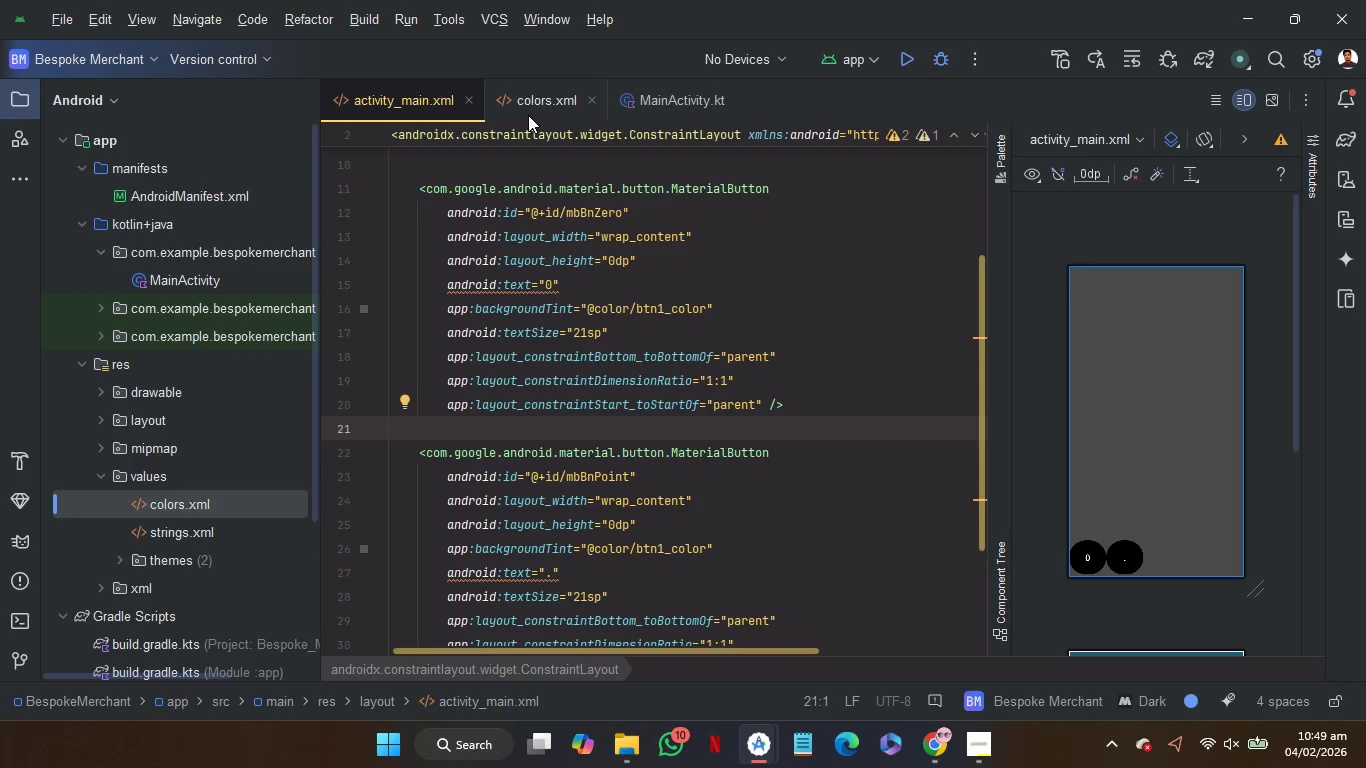 
left_click([528, 115])
 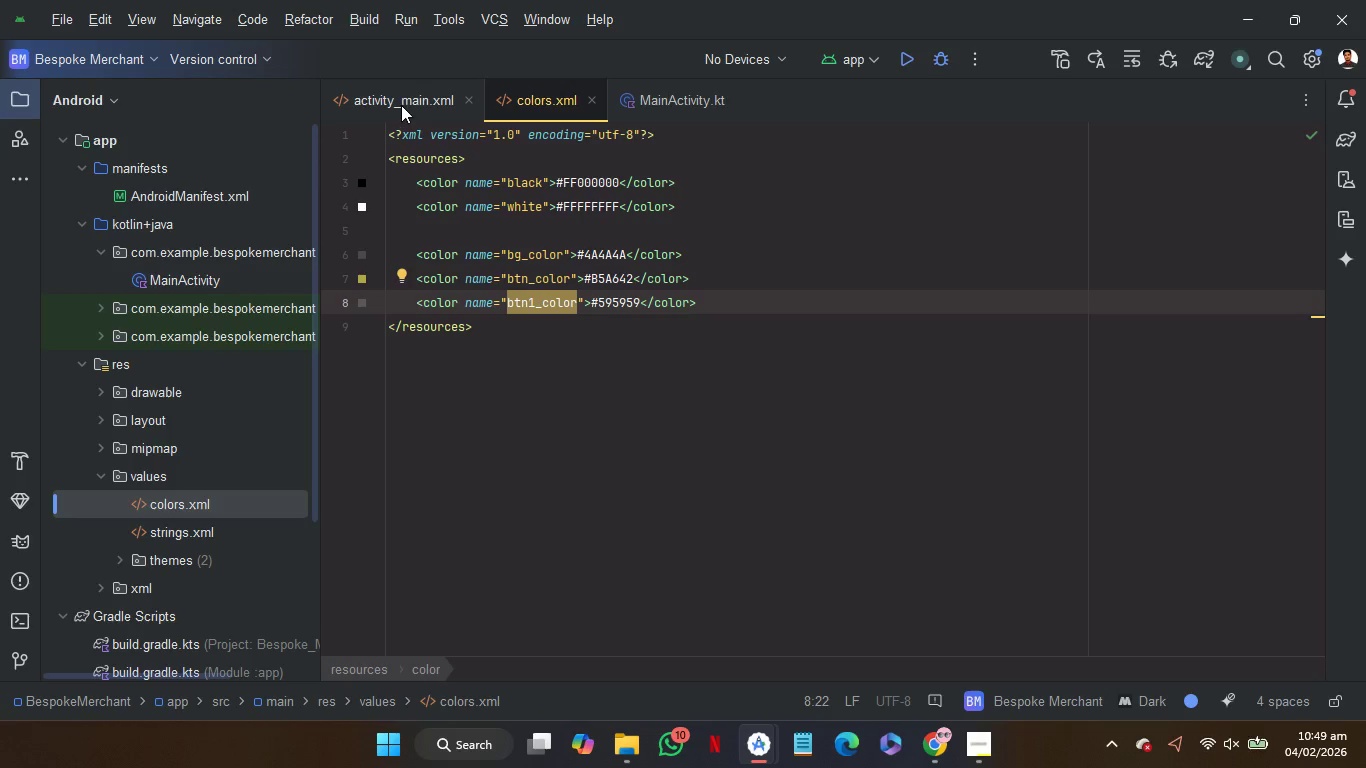 
wait(5.03)
 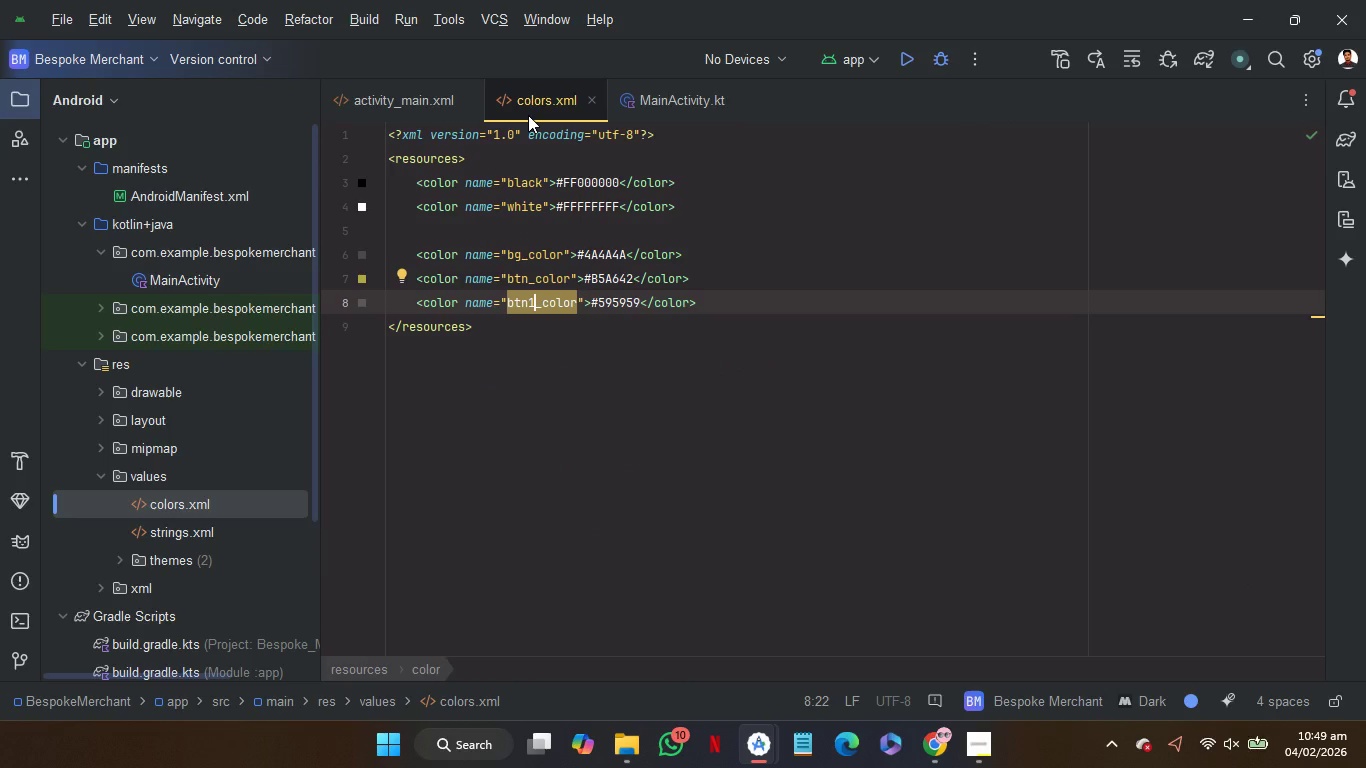 
left_click([407, 92])
 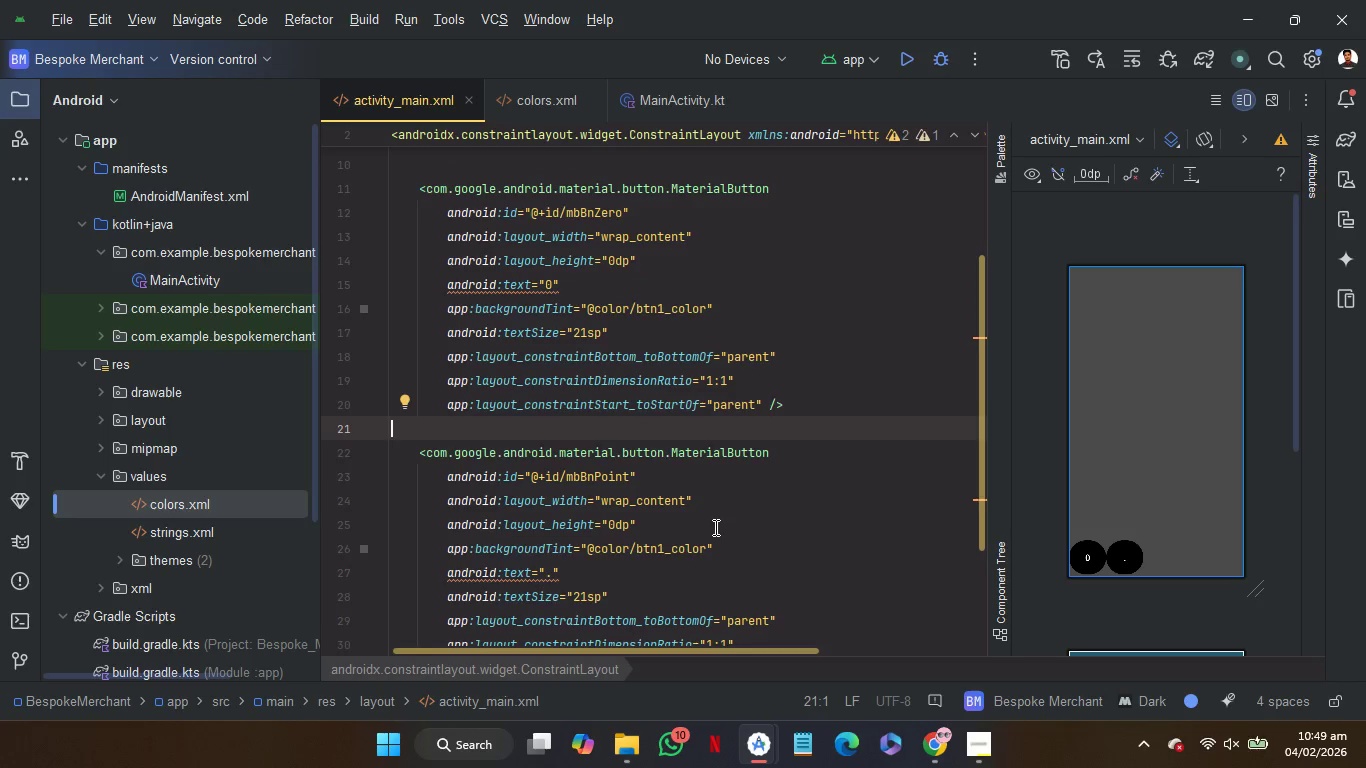 
left_click([726, 546])
 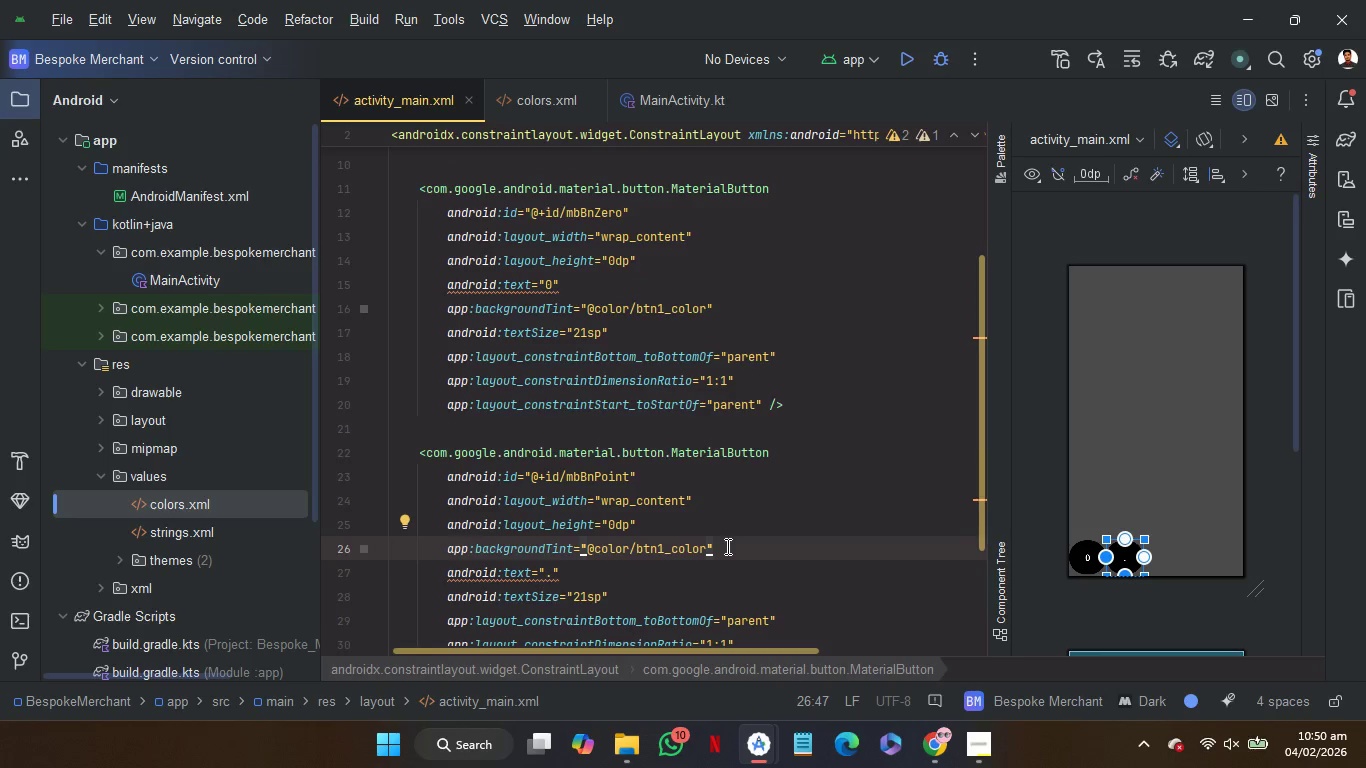 
key(Enter)
 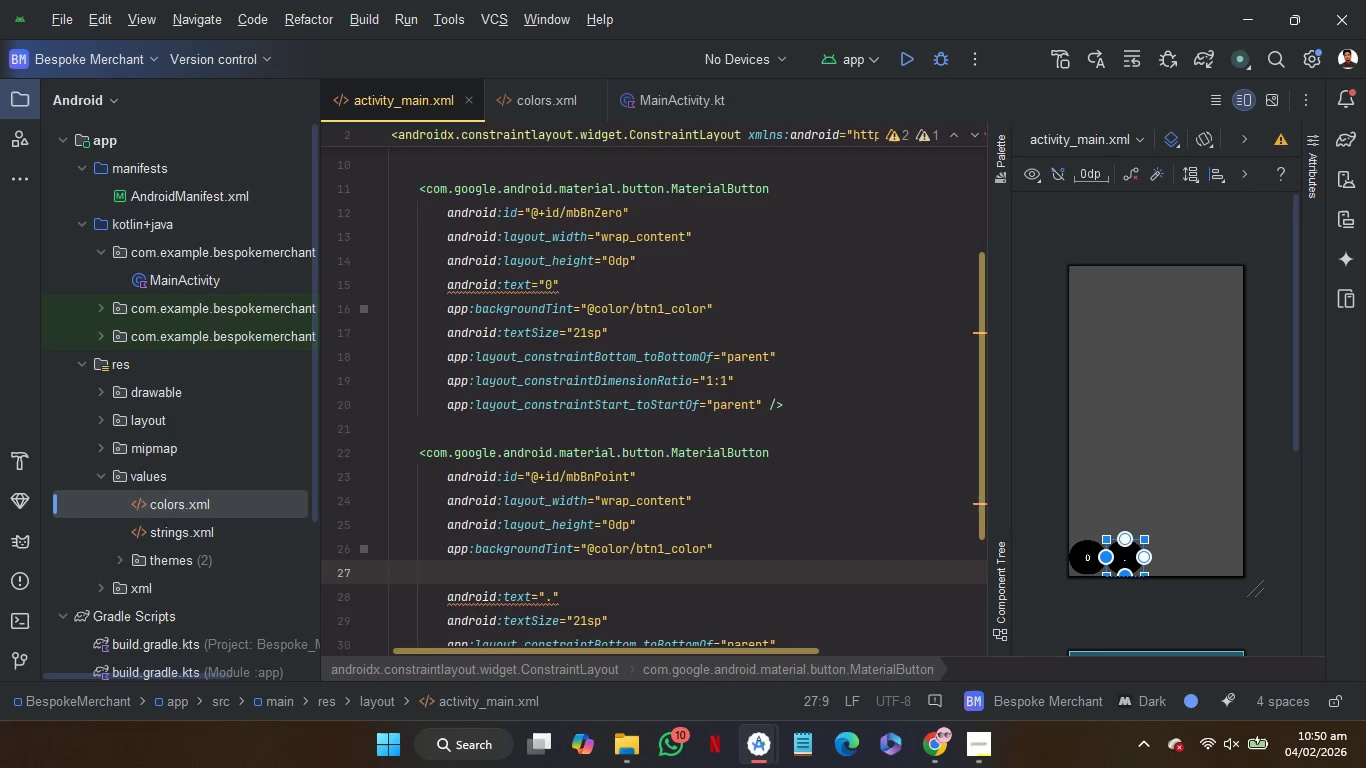 
type(ti)
 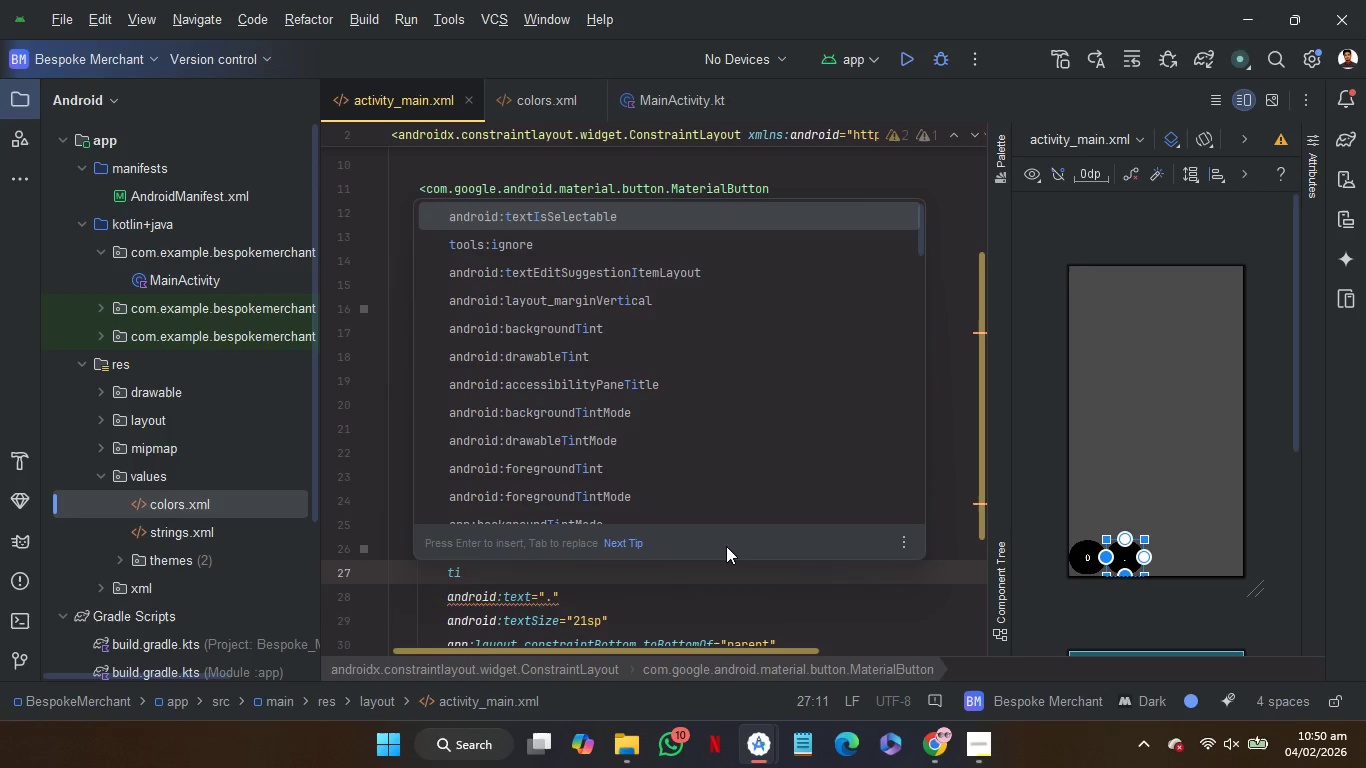 
key(ArrowDown)
 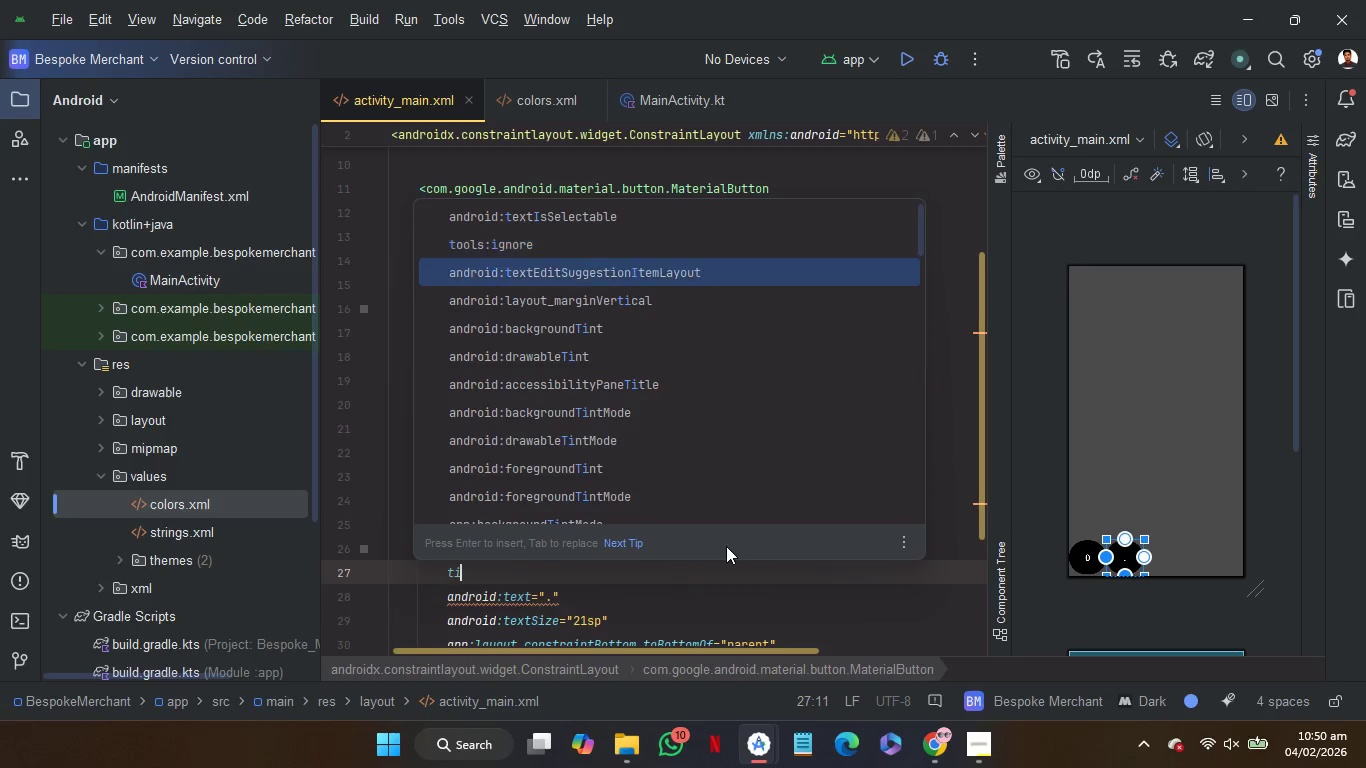 
key(ArrowDown)
 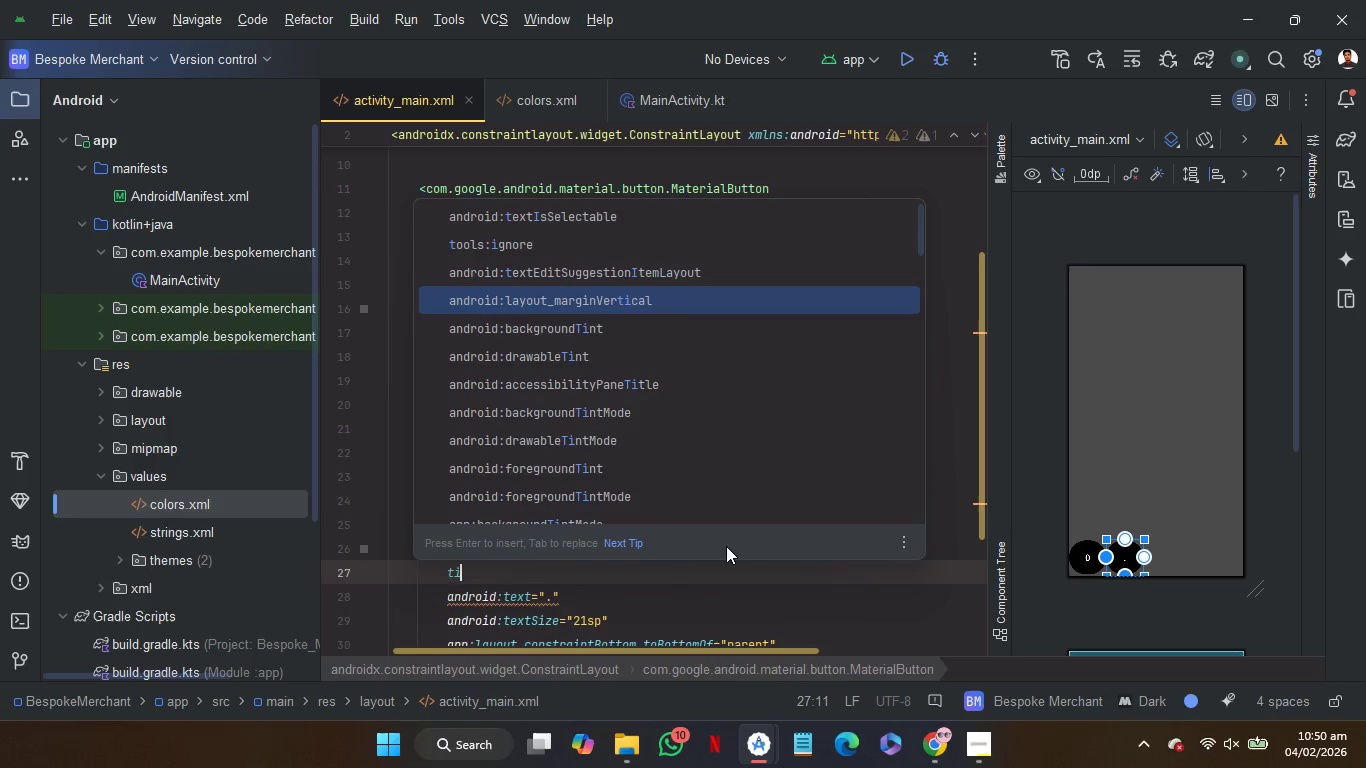 
key(ArrowDown)
 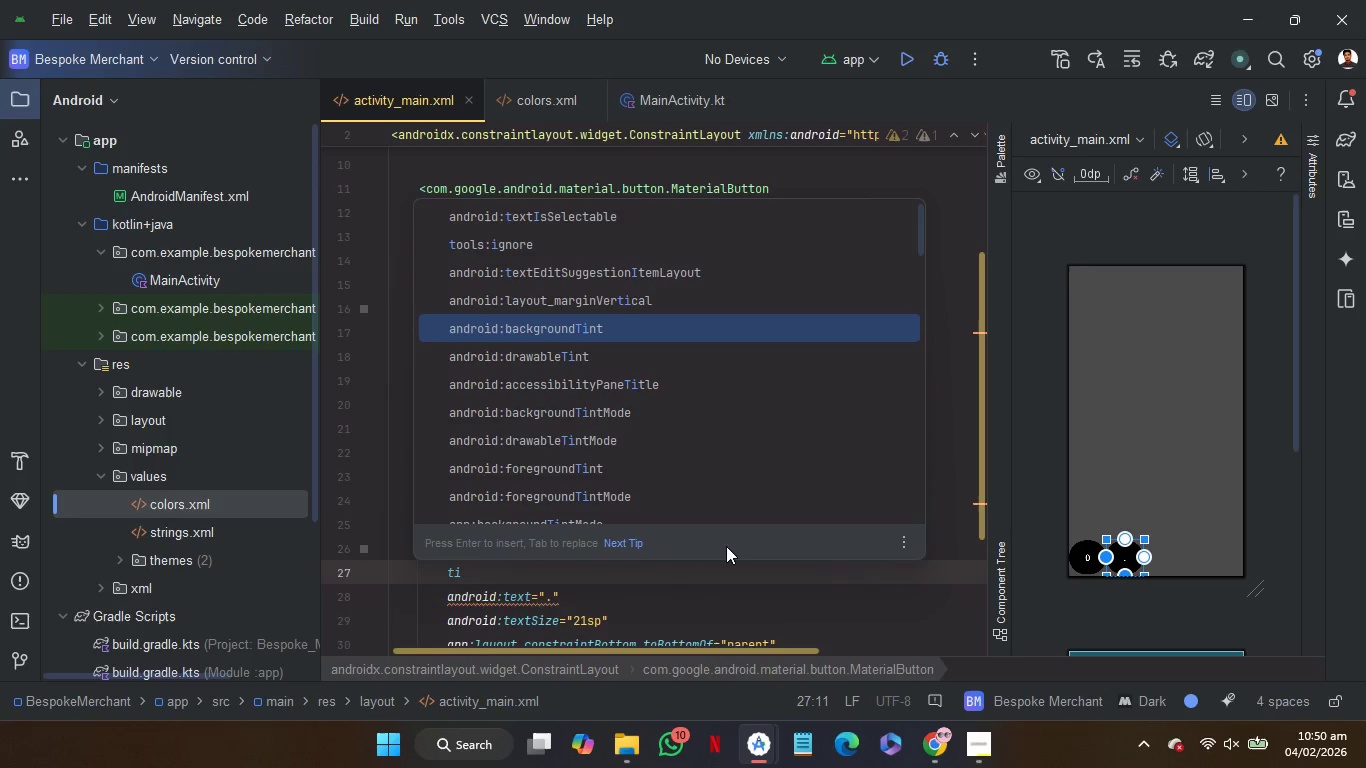 
key(ArrowDown)
 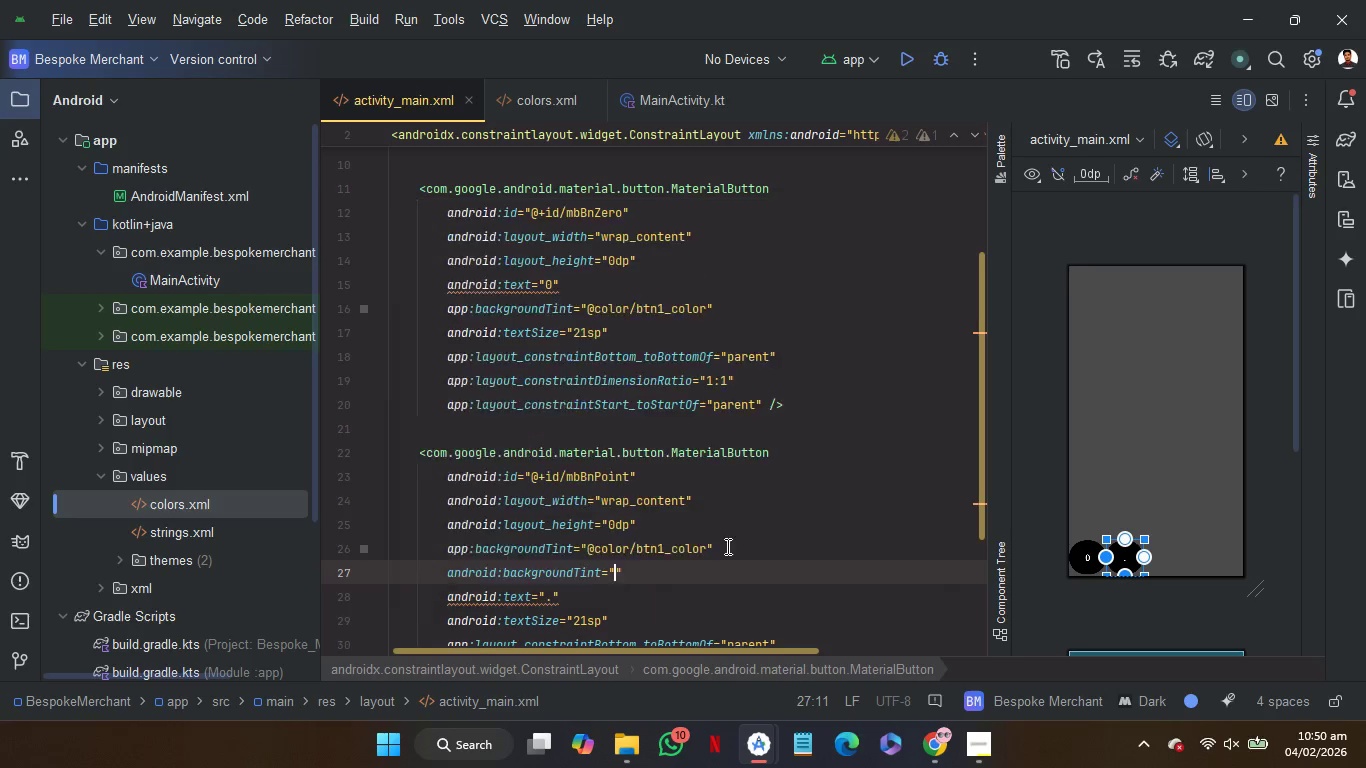 
key(Enter)
 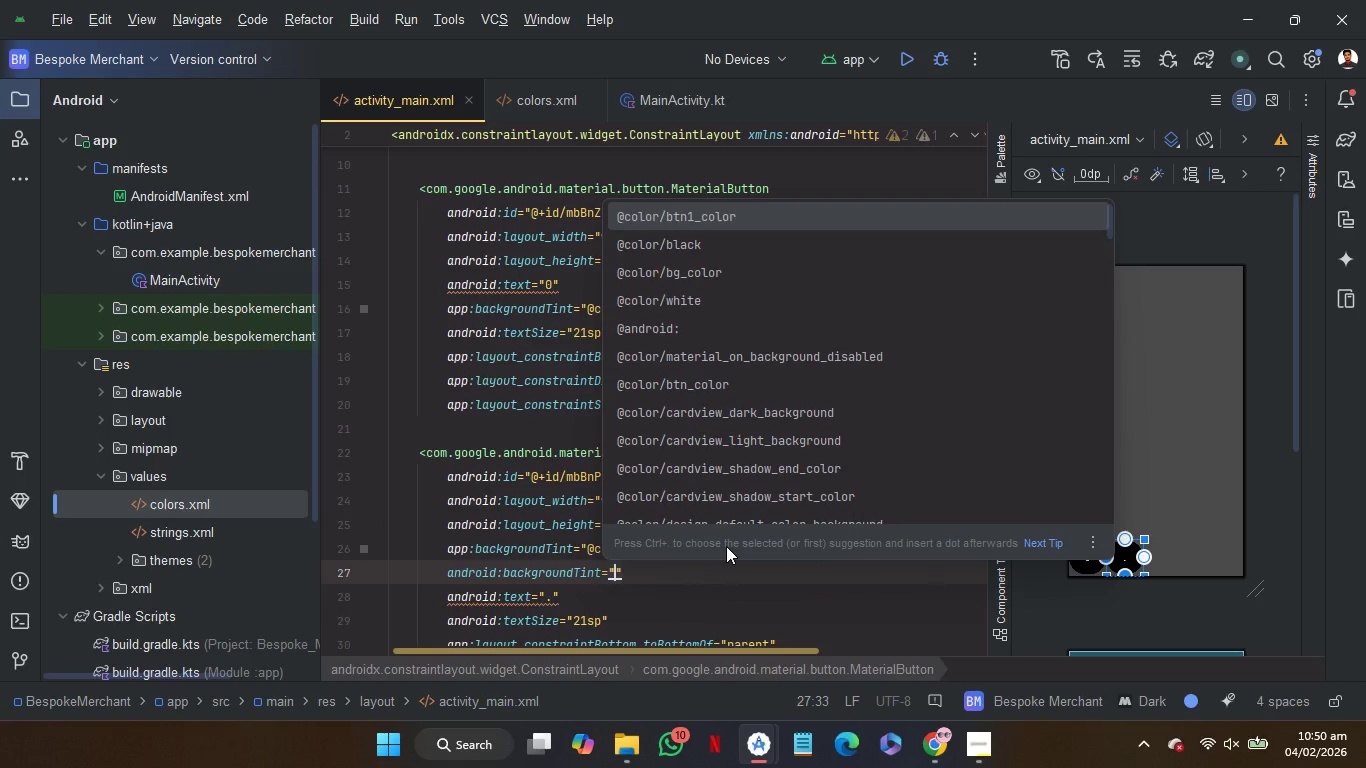 
key(B)
 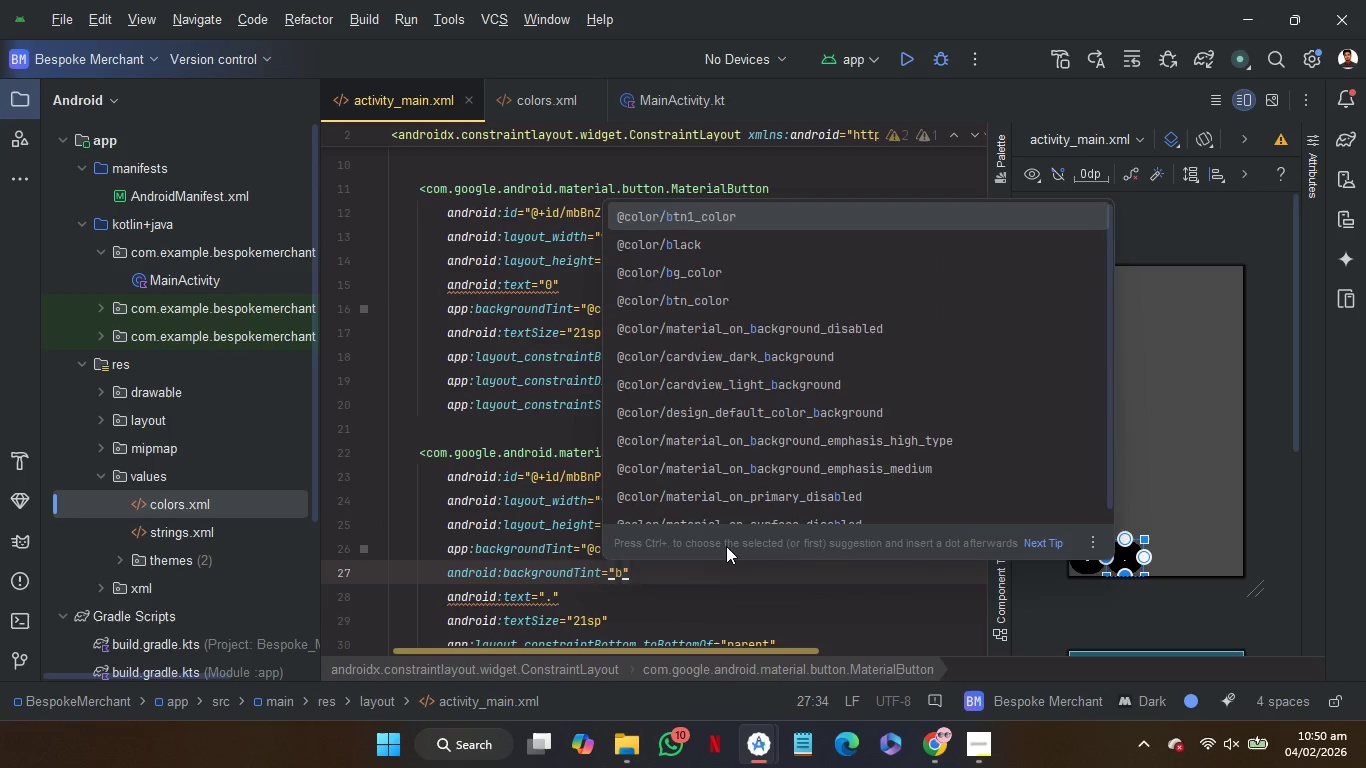 
key(Enter)
 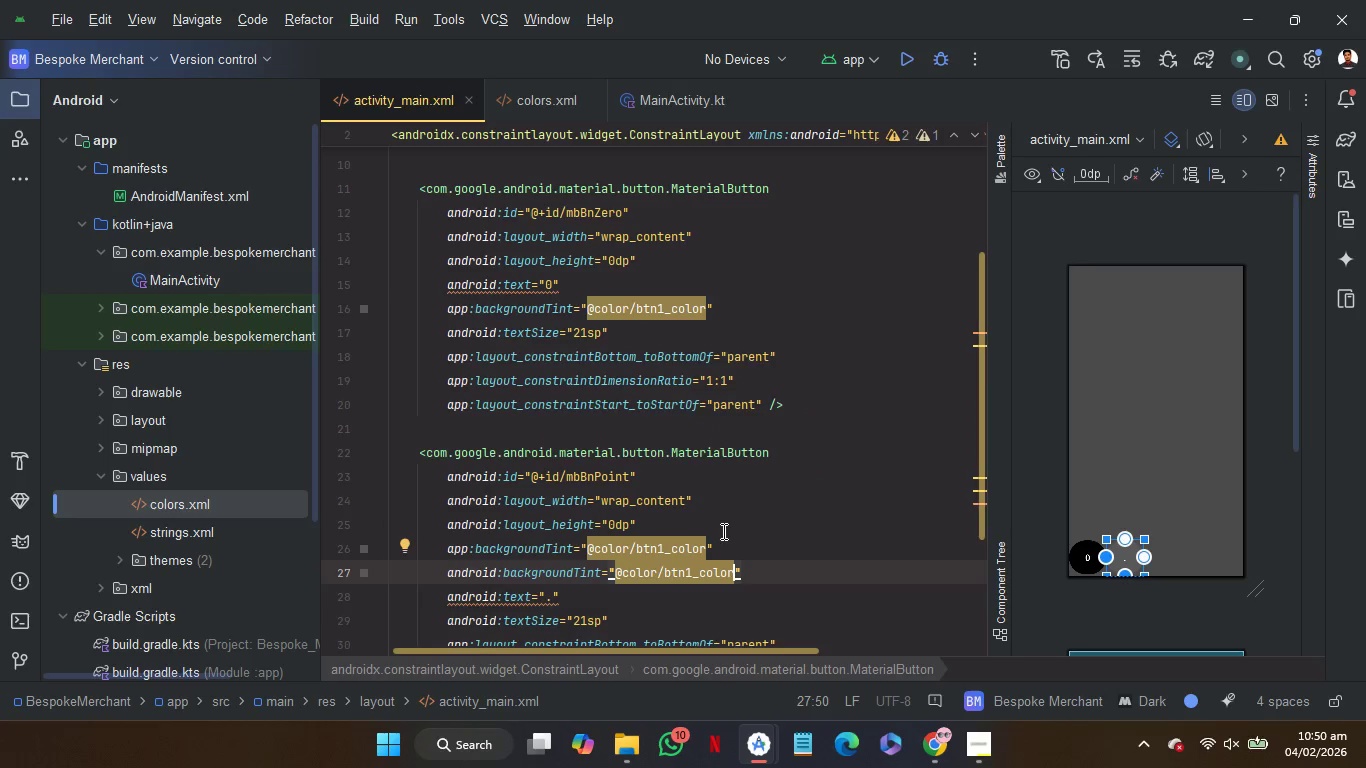 
left_click_drag(start_coordinate=[725, 542], to_coordinate=[726, 533])
 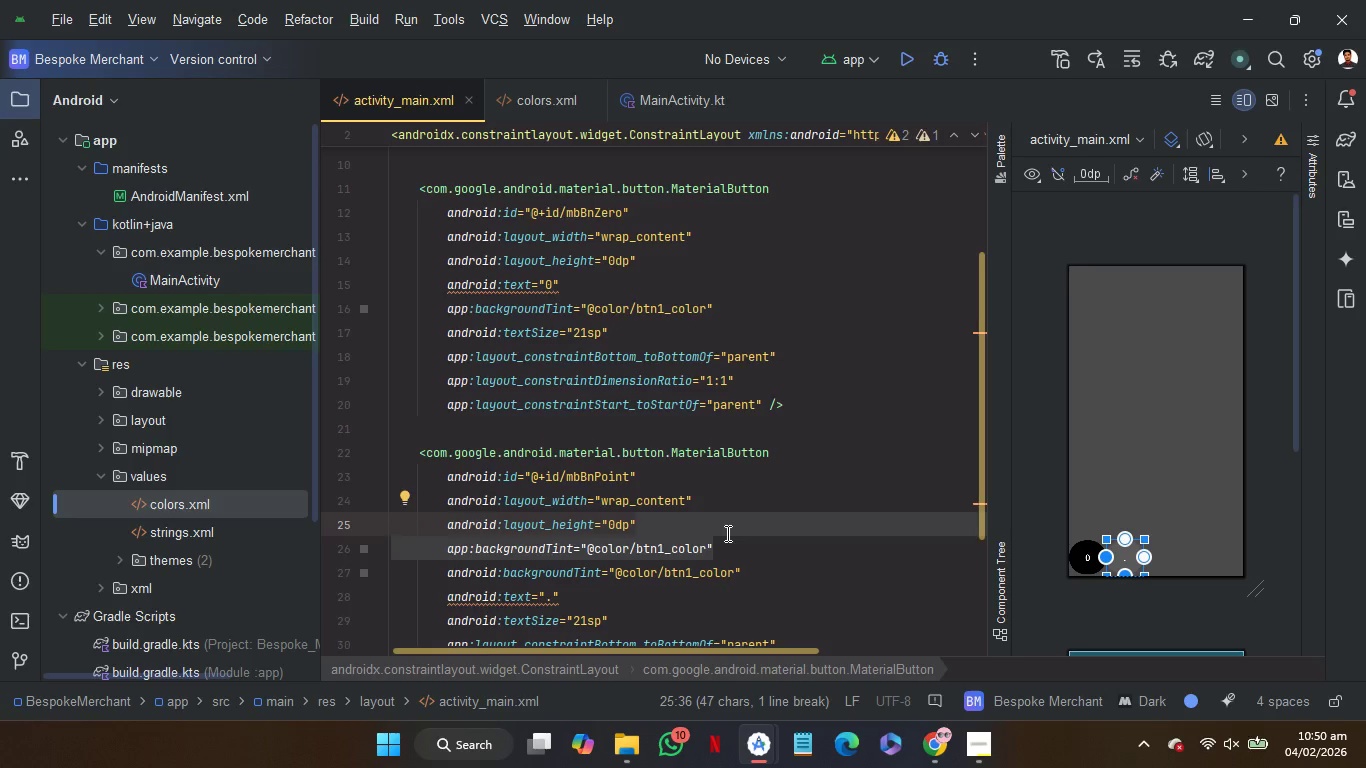 
key(Backspace)
 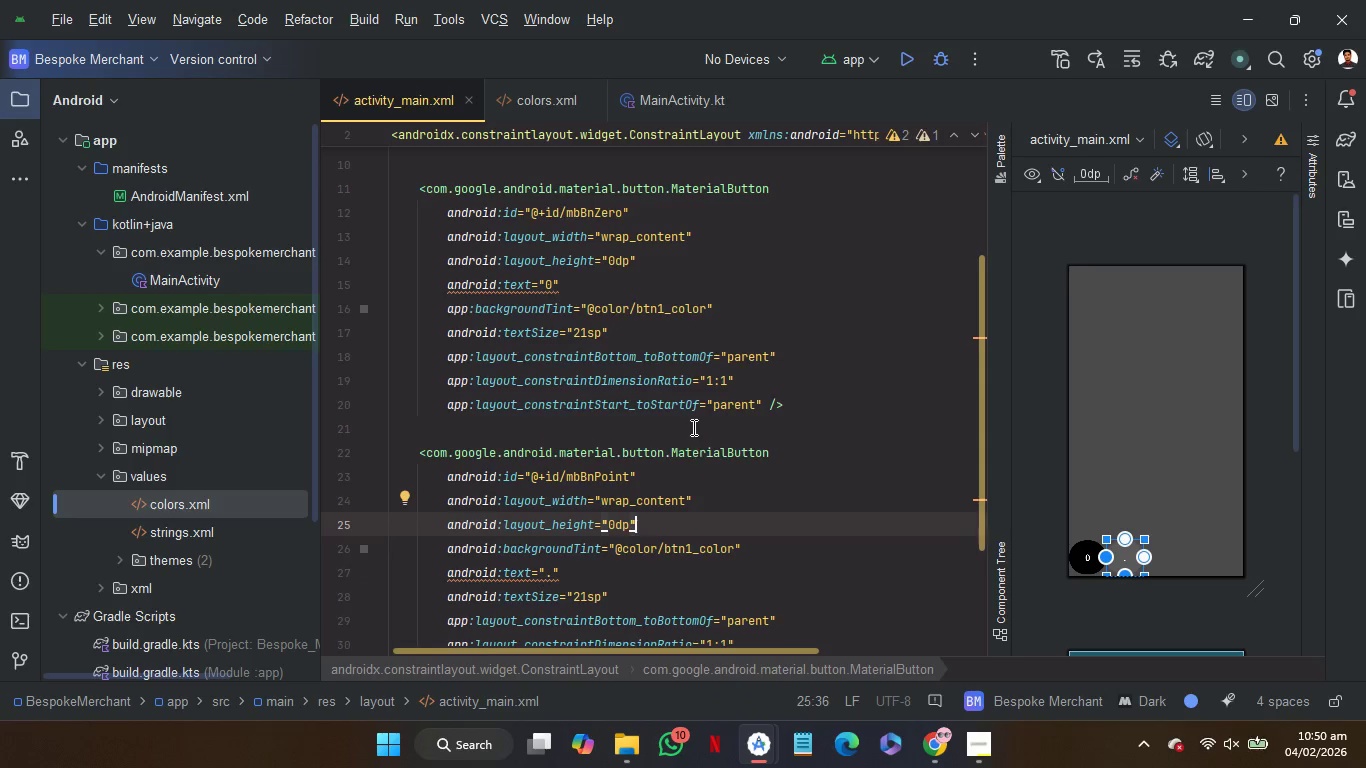 
left_click([692, 426])
 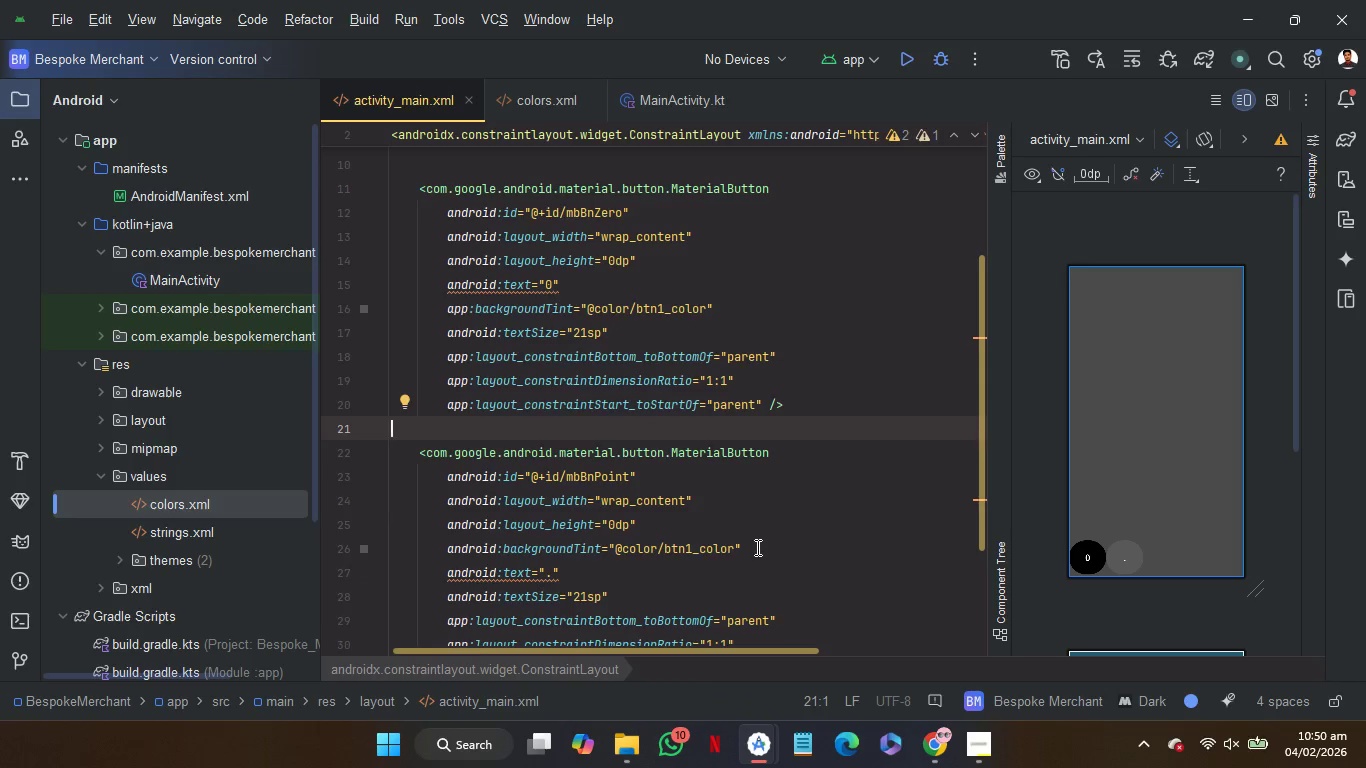 
left_click_drag(start_coordinate=[758, 546], to_coordinate=[758, 535])
 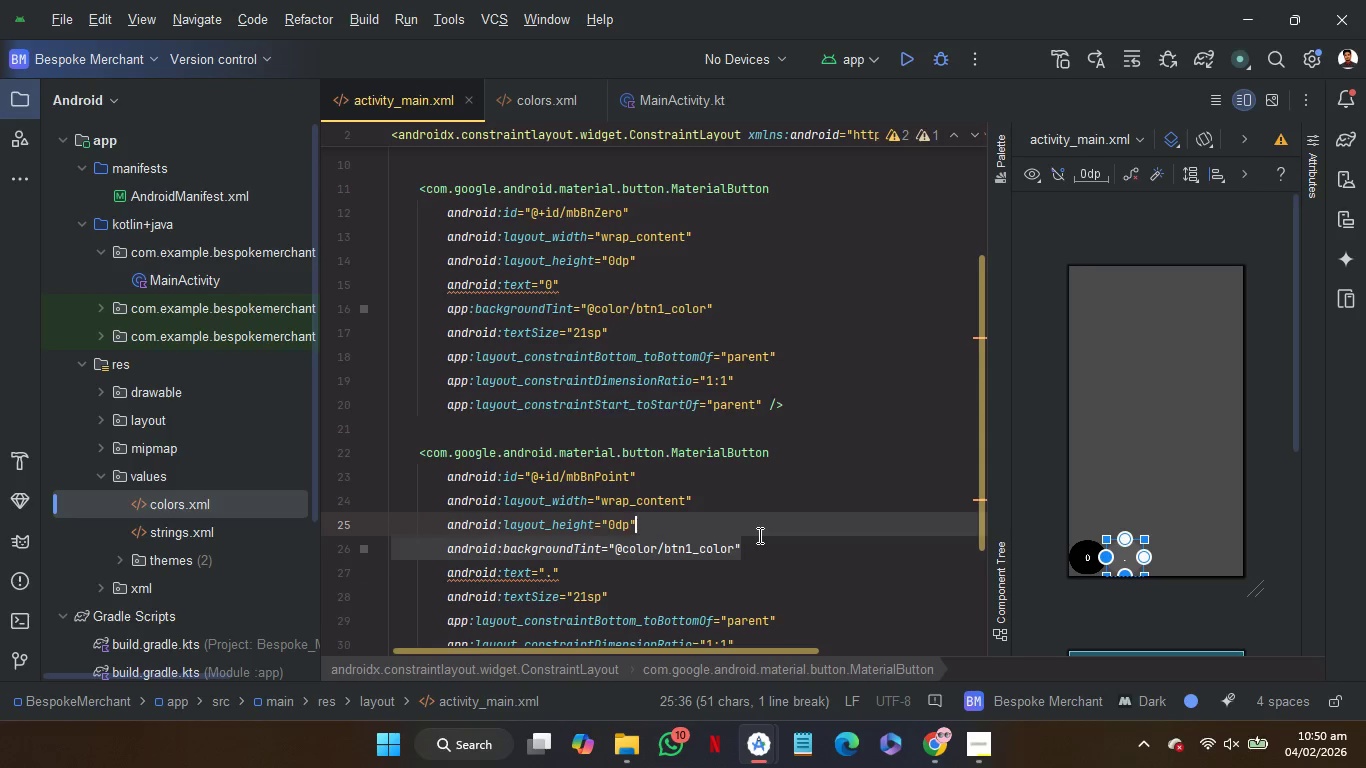 
key(Control+C)
 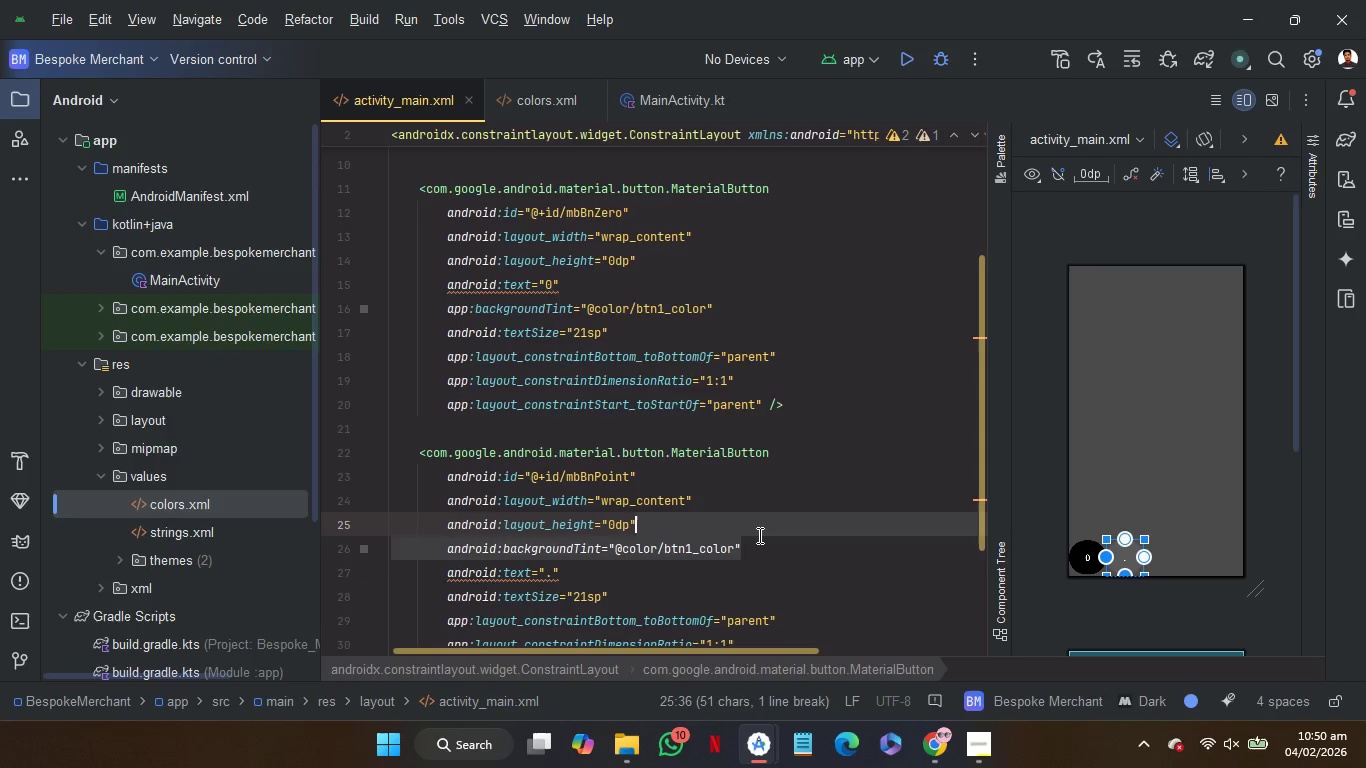 
key(Control+C)
 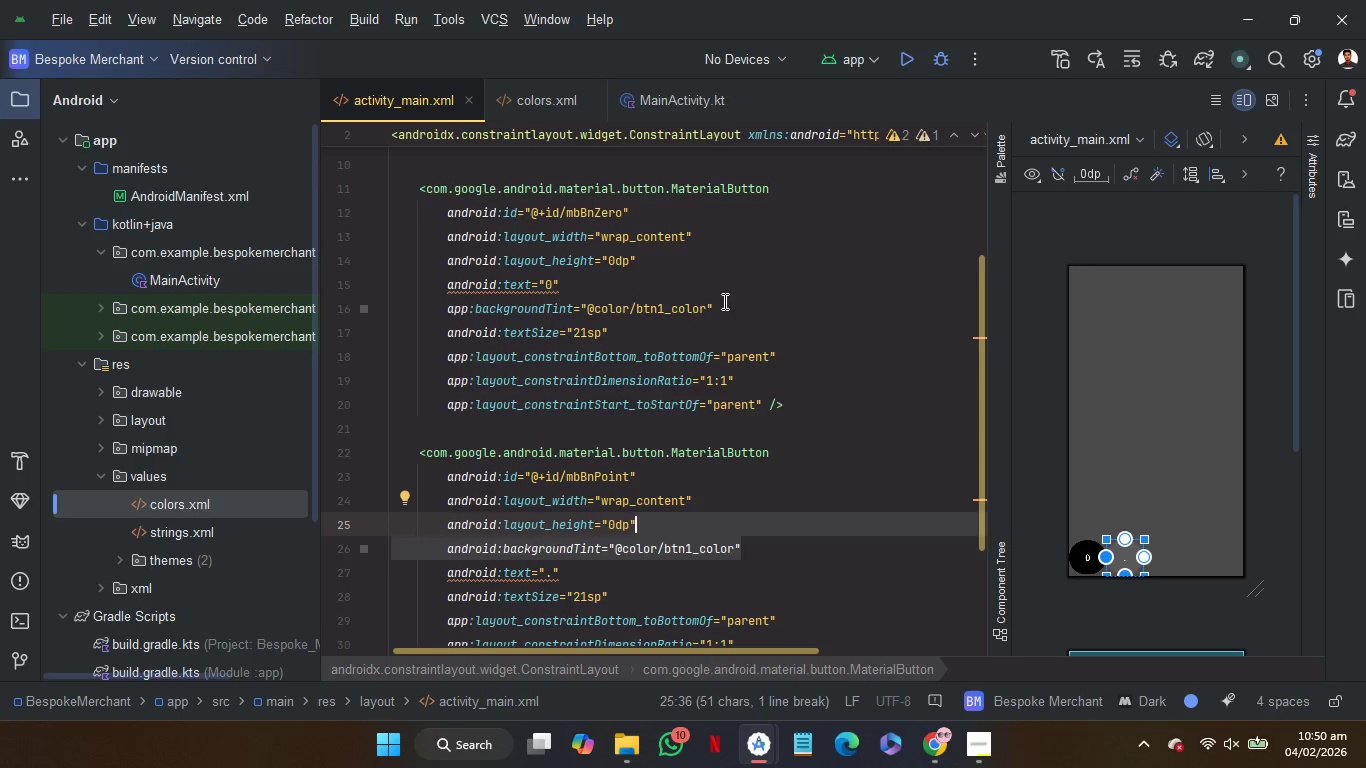 
left_click_drag(start_coordinate=[723, 300], to_coordinate=[722, 292])
 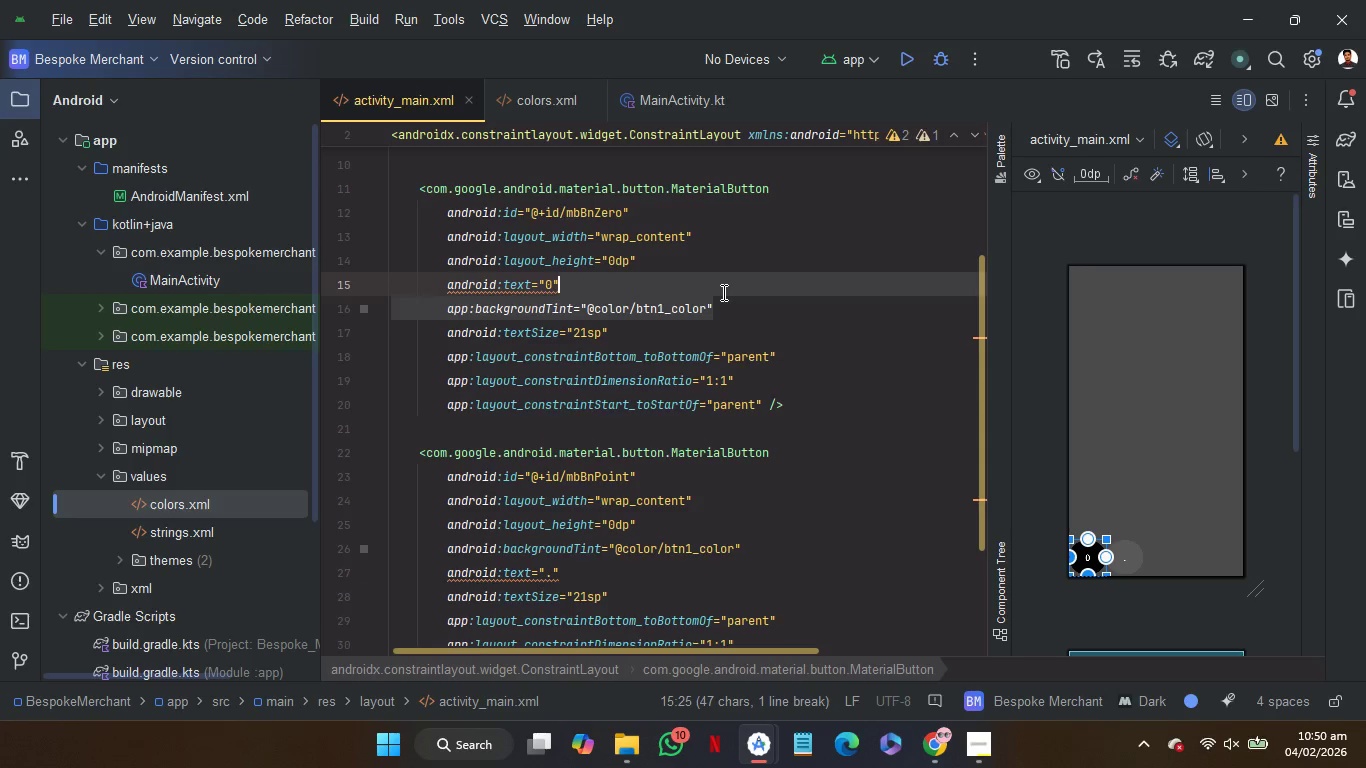 
key(Control+V)
 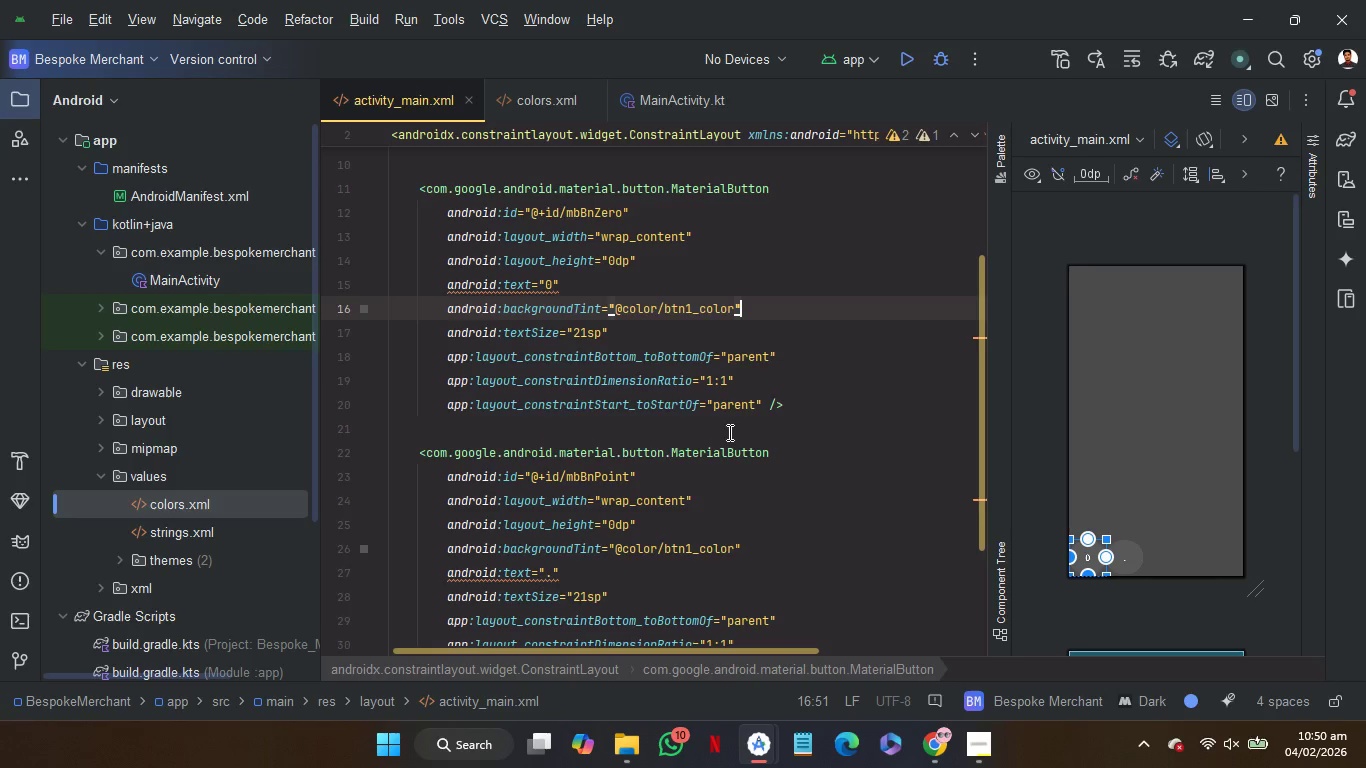 
left_click([728, 433])
 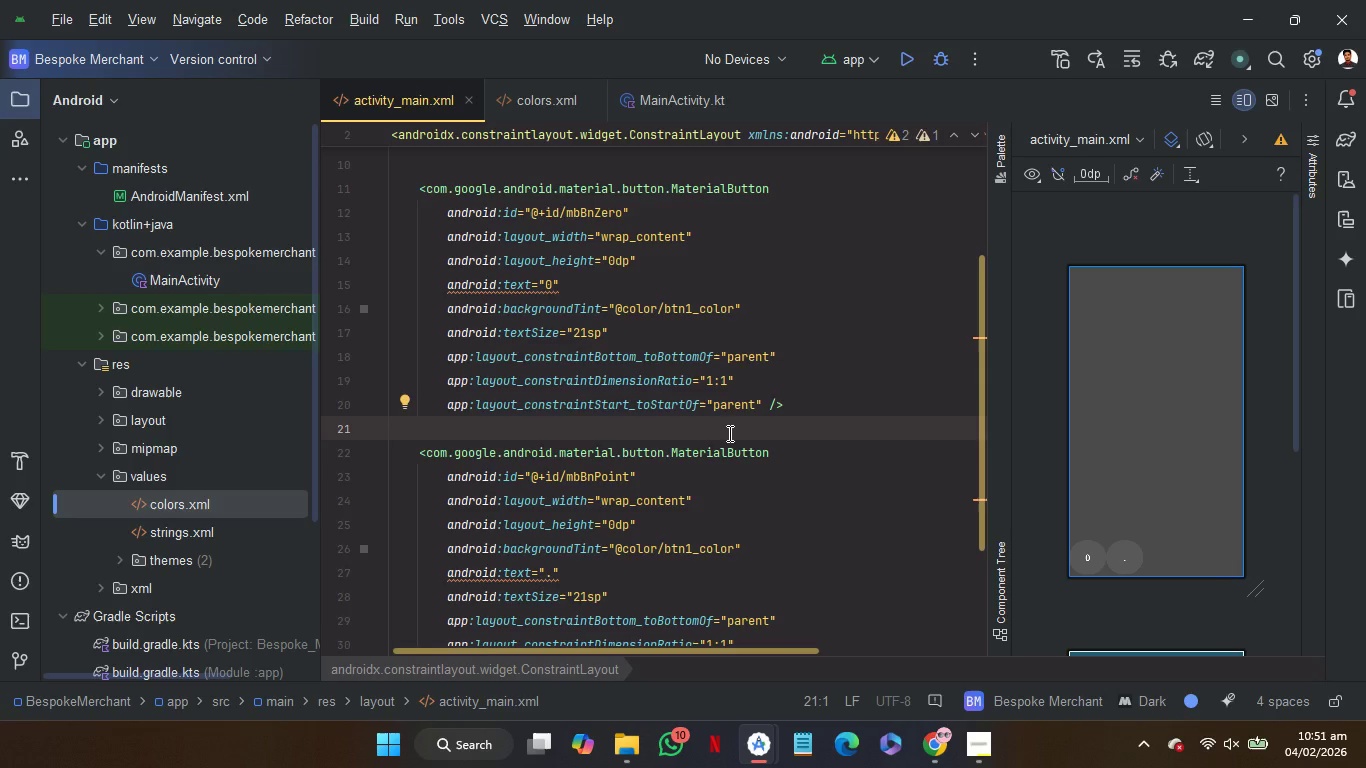 
wait(65.78)
 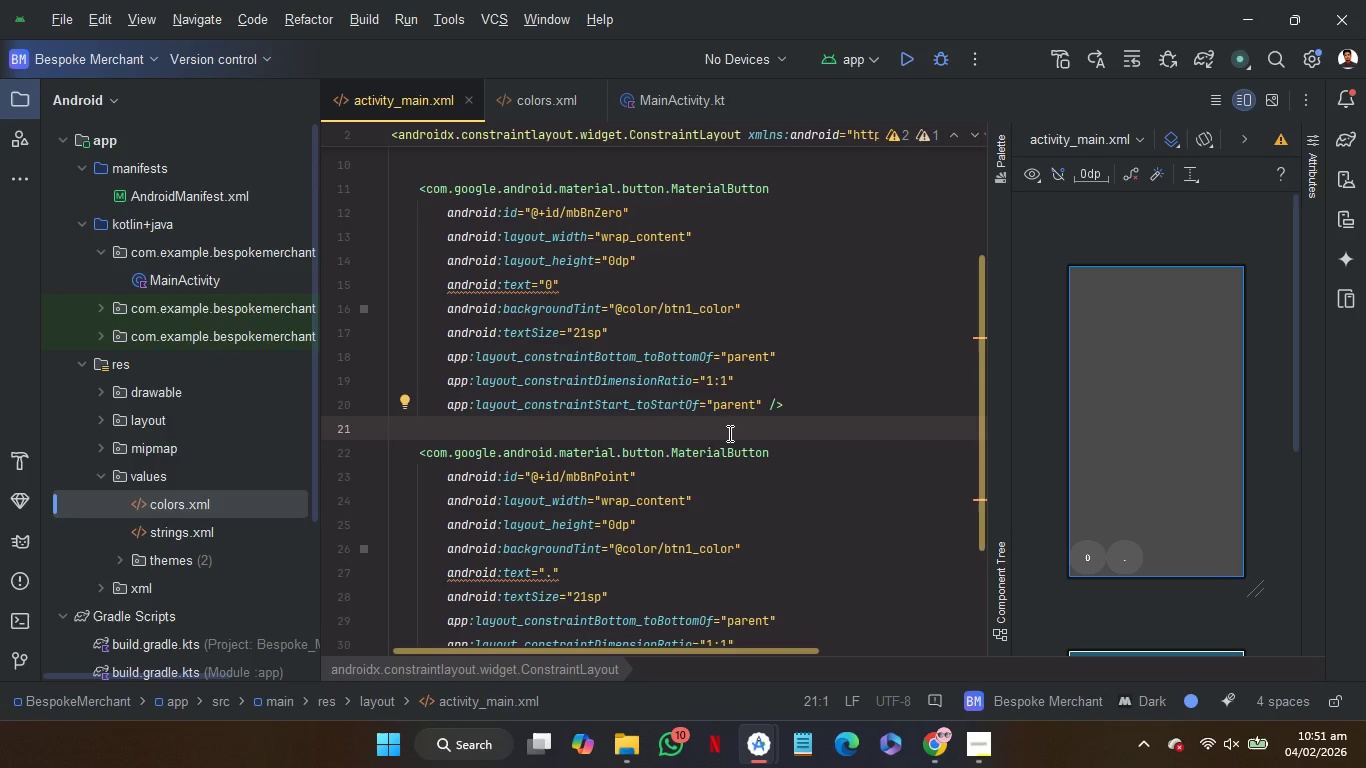 
scroll: coordinate [728, 433], scroll_direction: down, amount: 1.0
 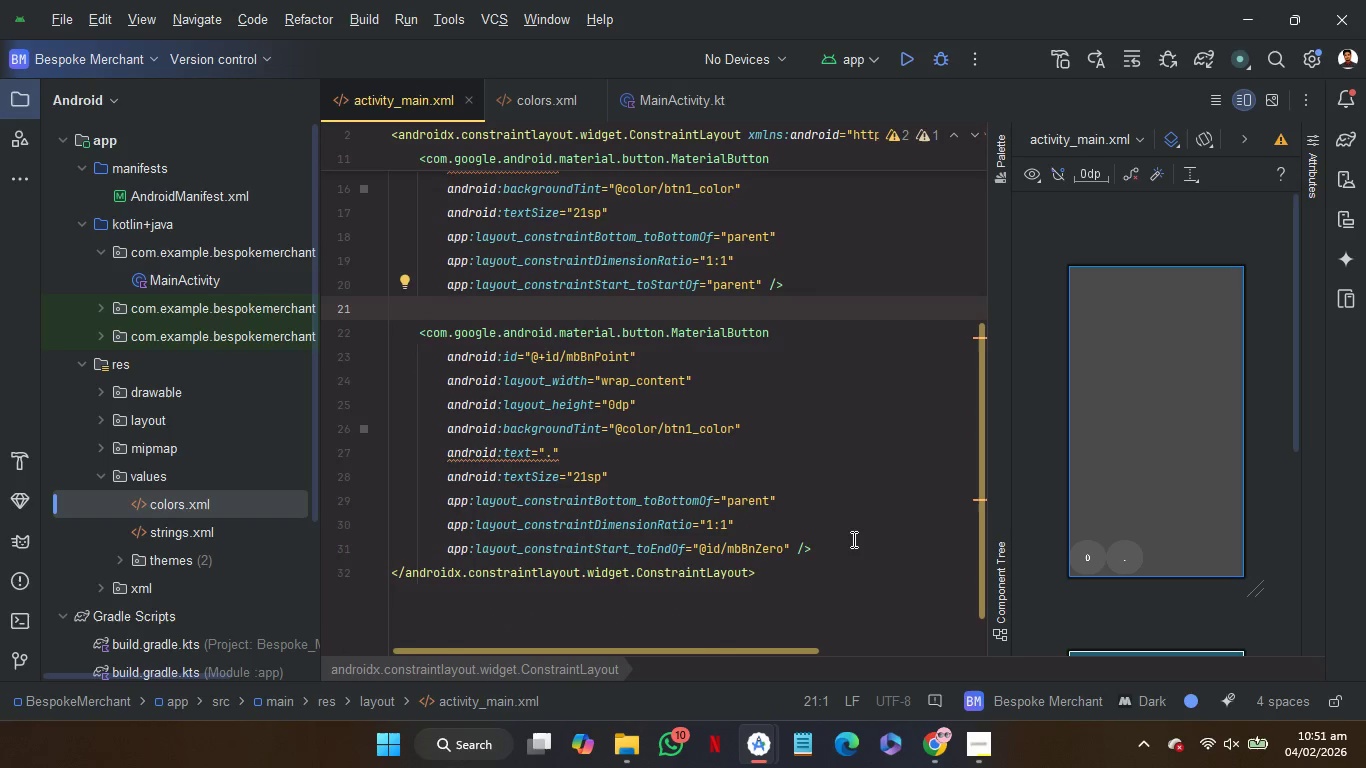 
left_click_drag(start_coordinate=[852, 537], to_coordinate=[866, 291])
 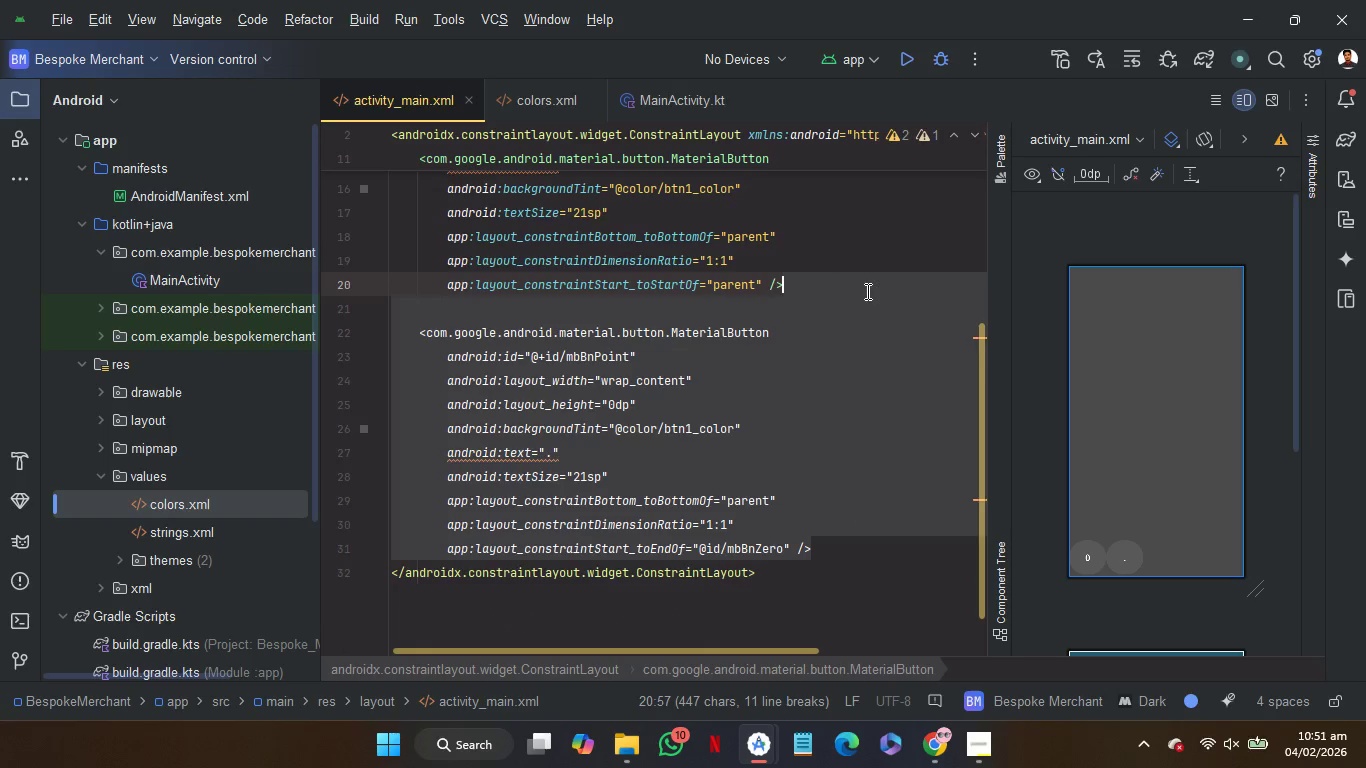 
key(Control+C)
 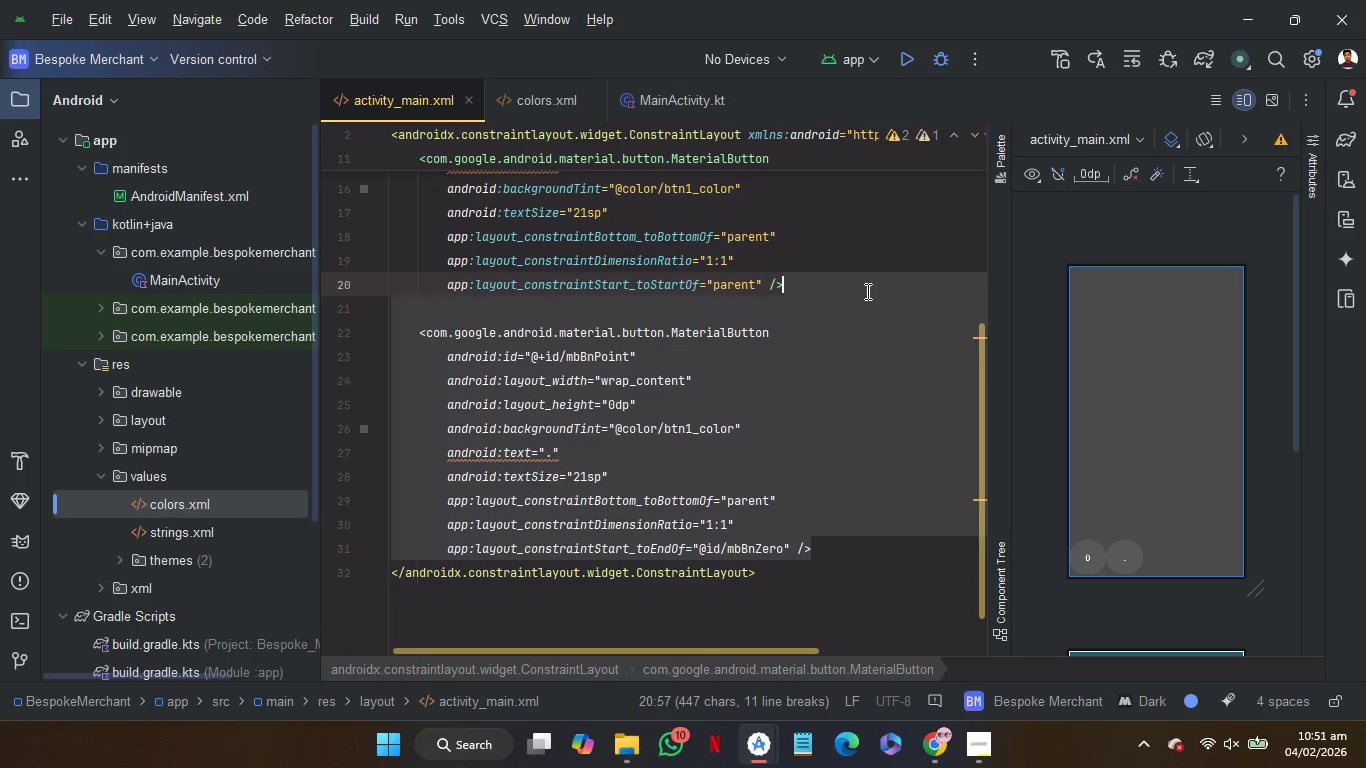 
key(Control+C)
 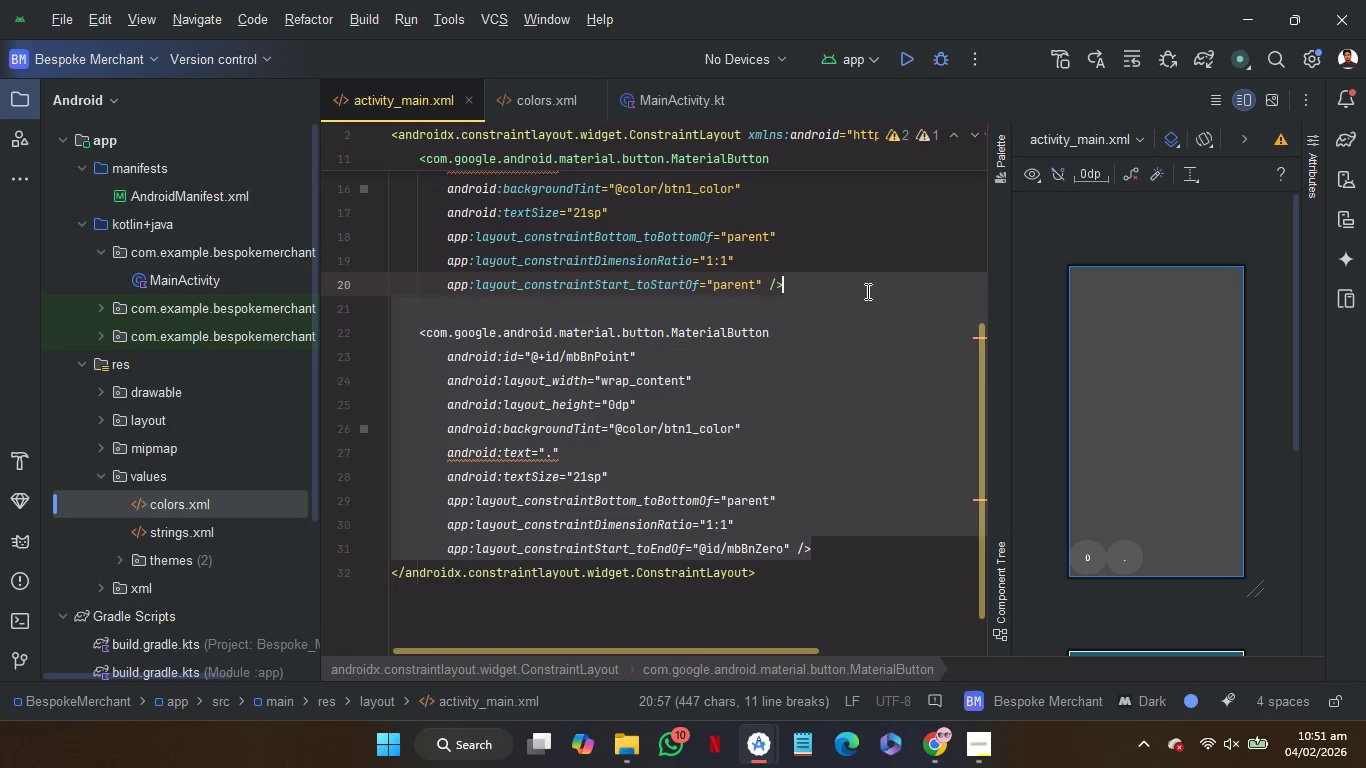 
key(Control+C)
 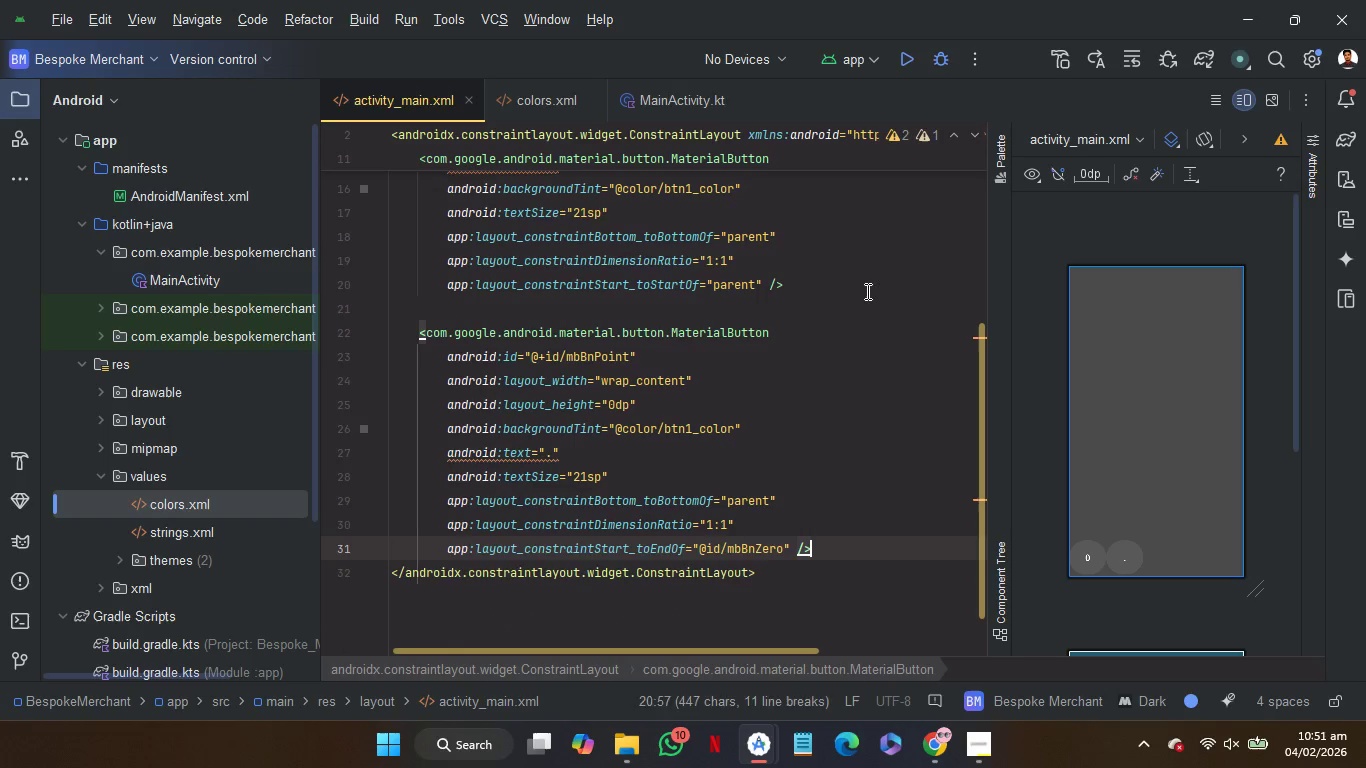 
key(ArrowRight)
 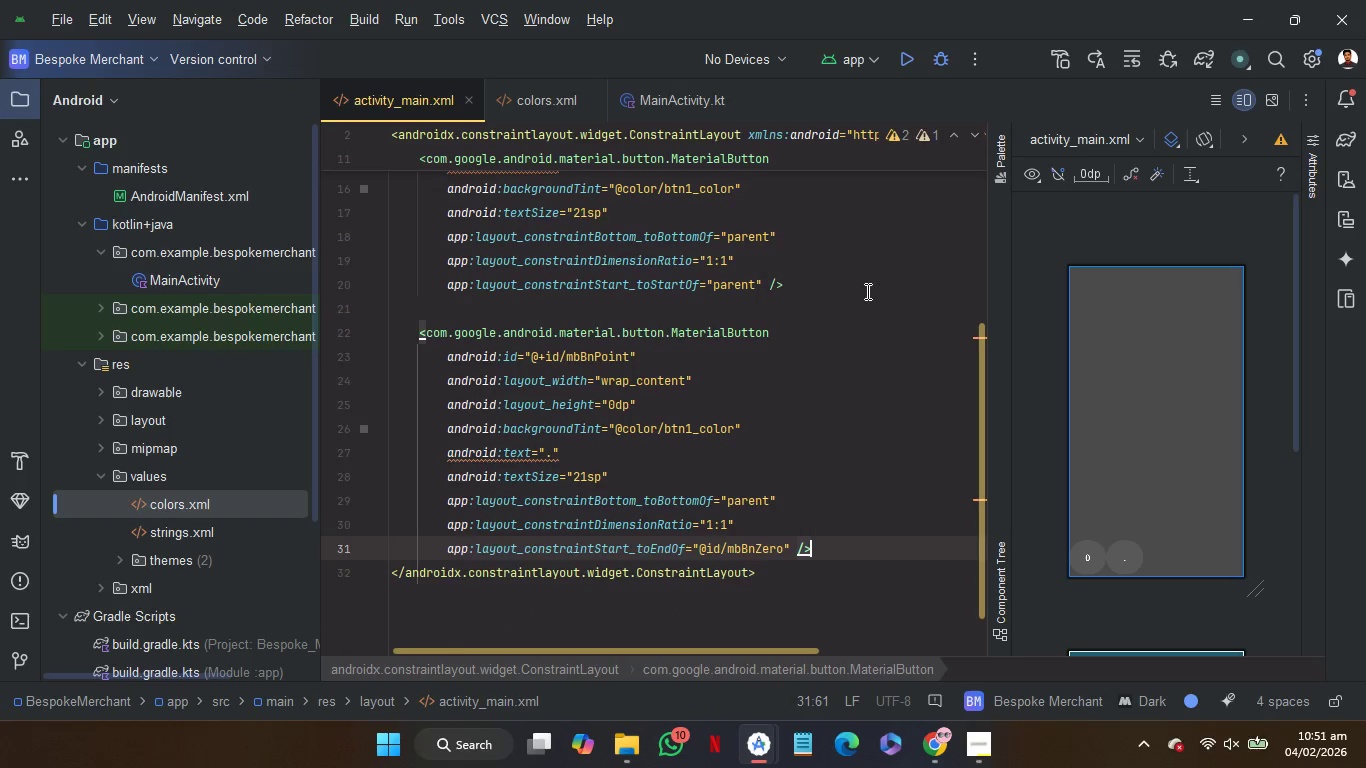 
key(Control+V)
 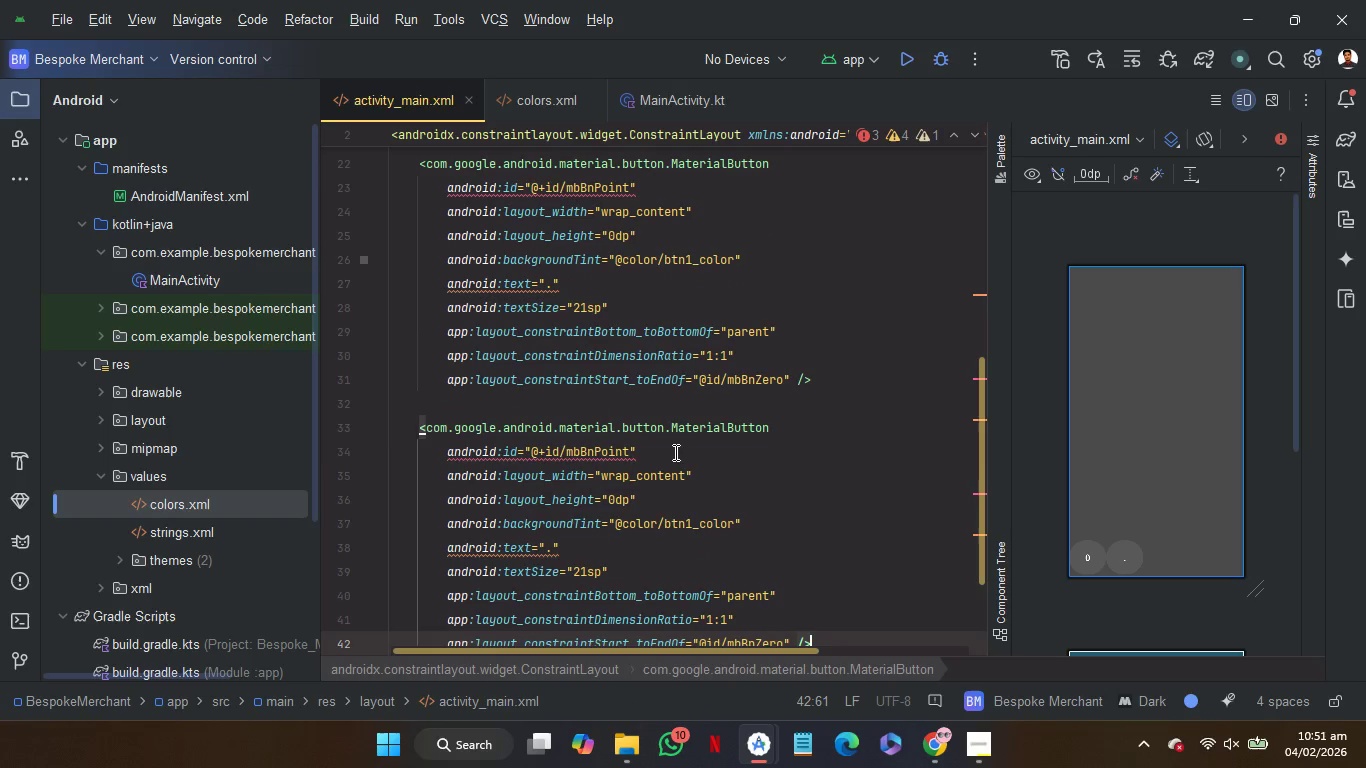 
left_click([674, 452])
 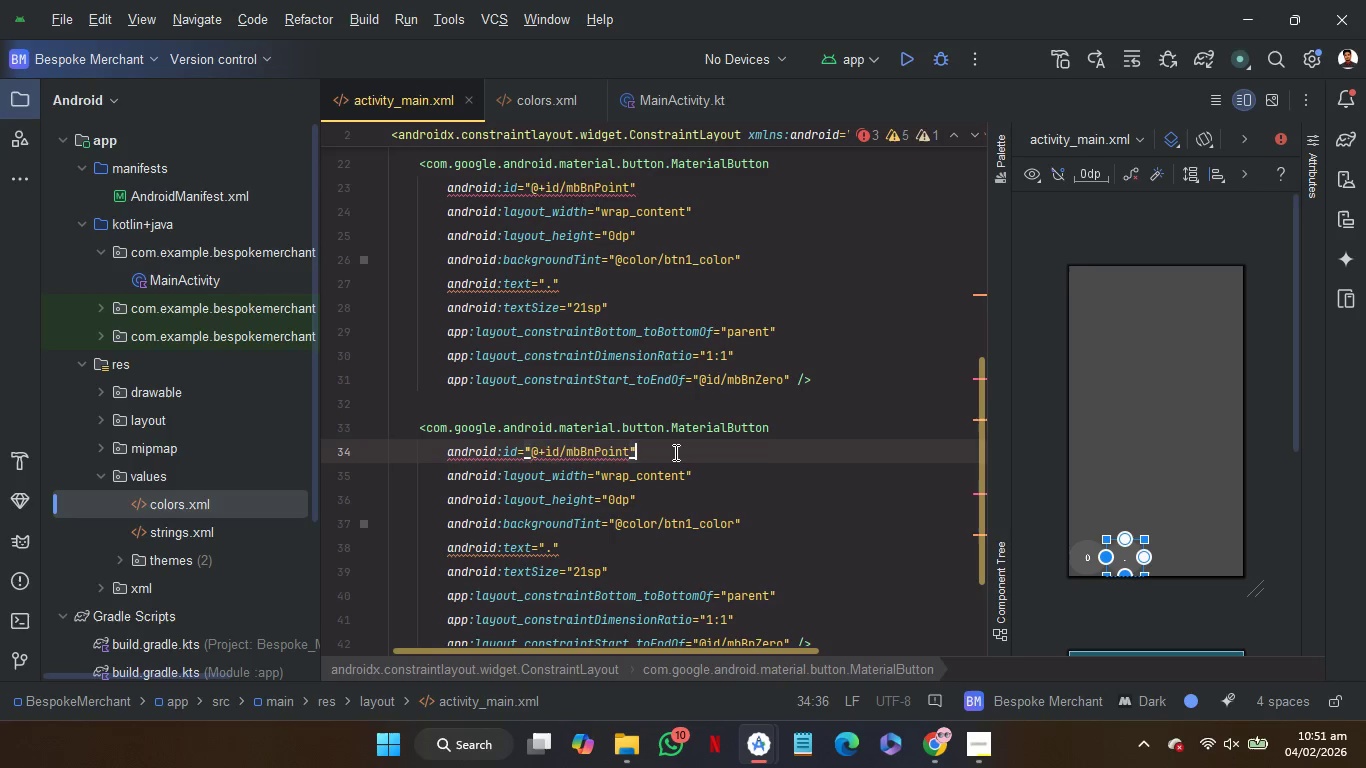 
key(ArrowLeft)
 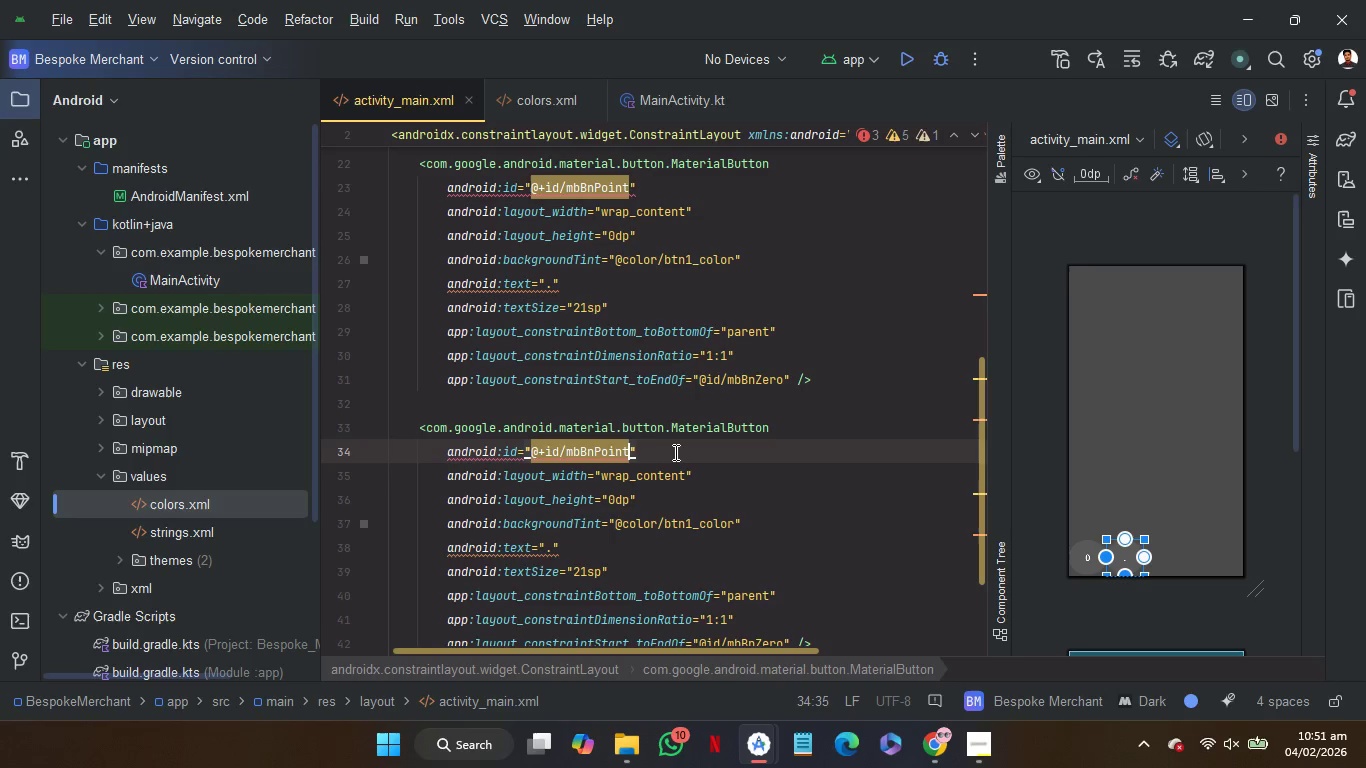 
key(Shift+ArrowLeft)
 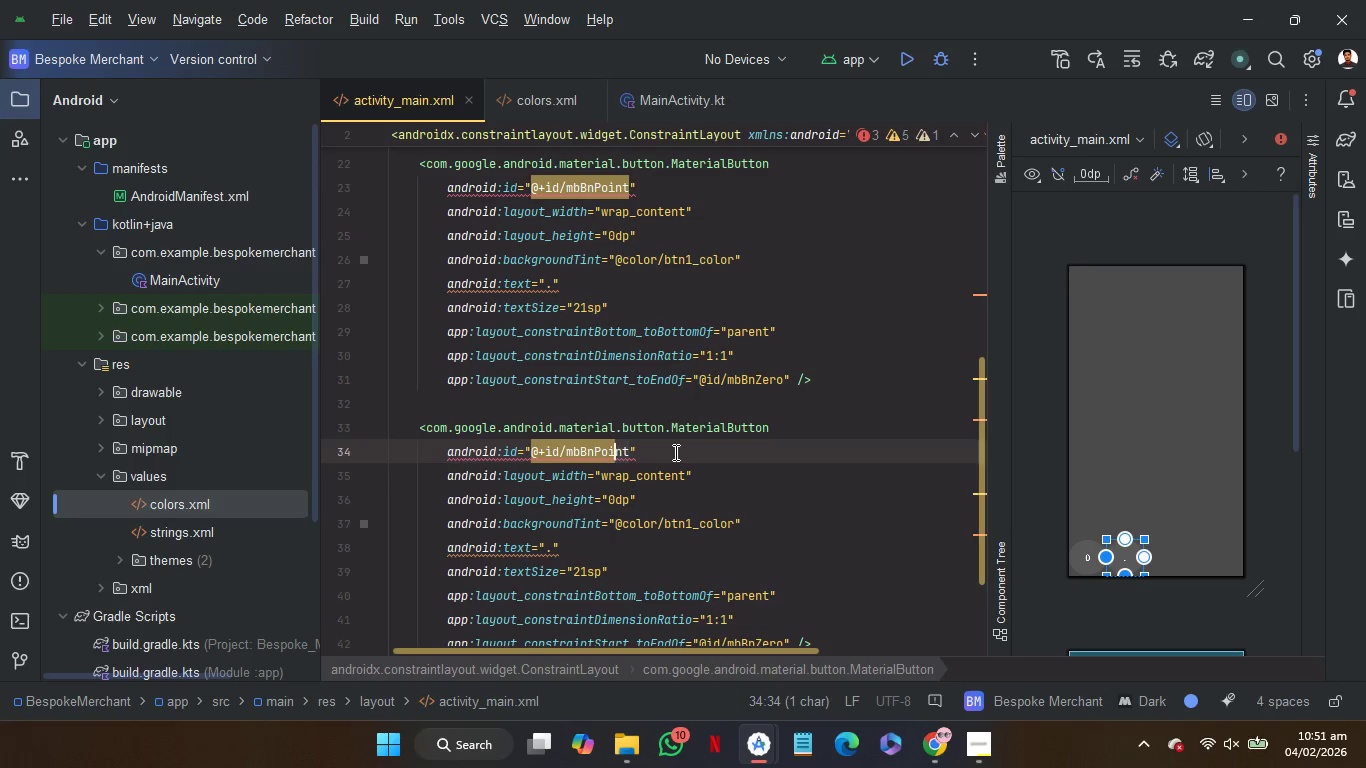 
key(Shift+ArrowLeft)
 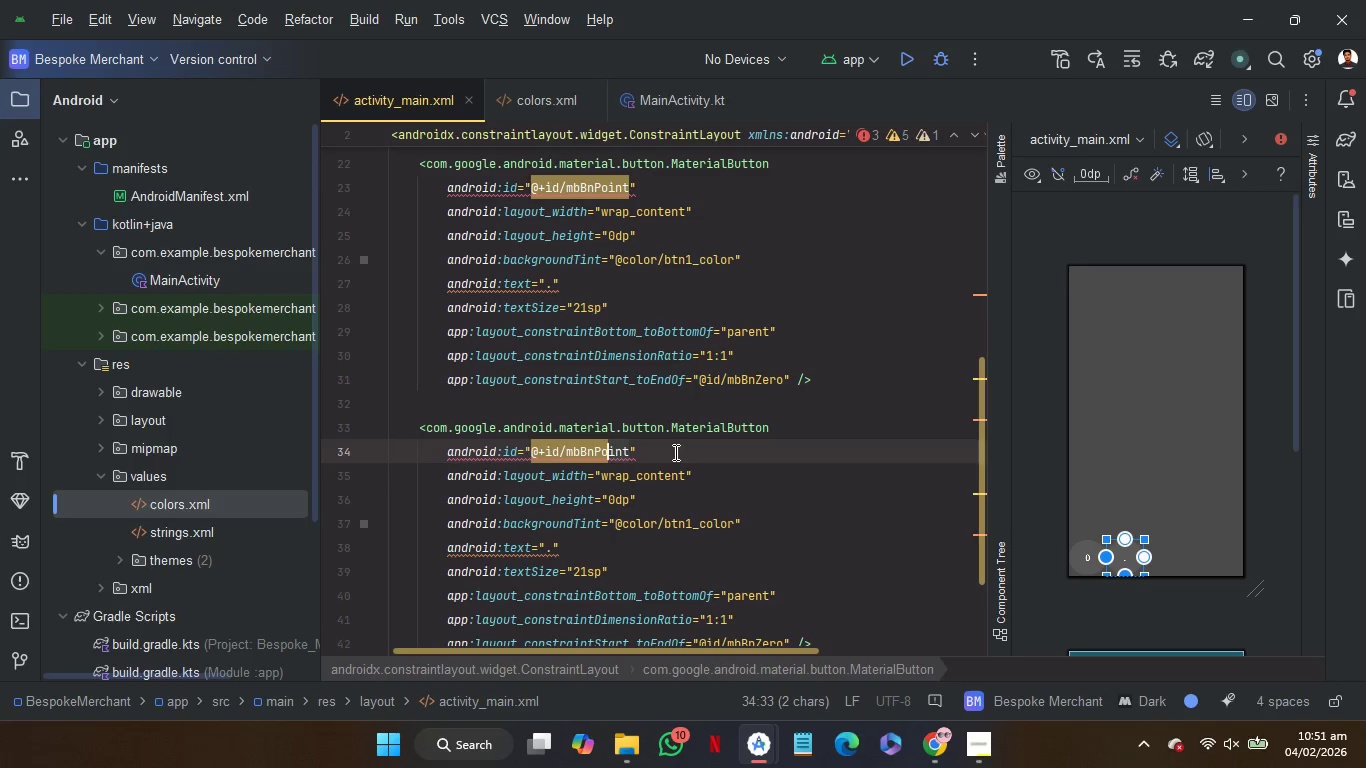 
key(Shift+ArrowLeft)
 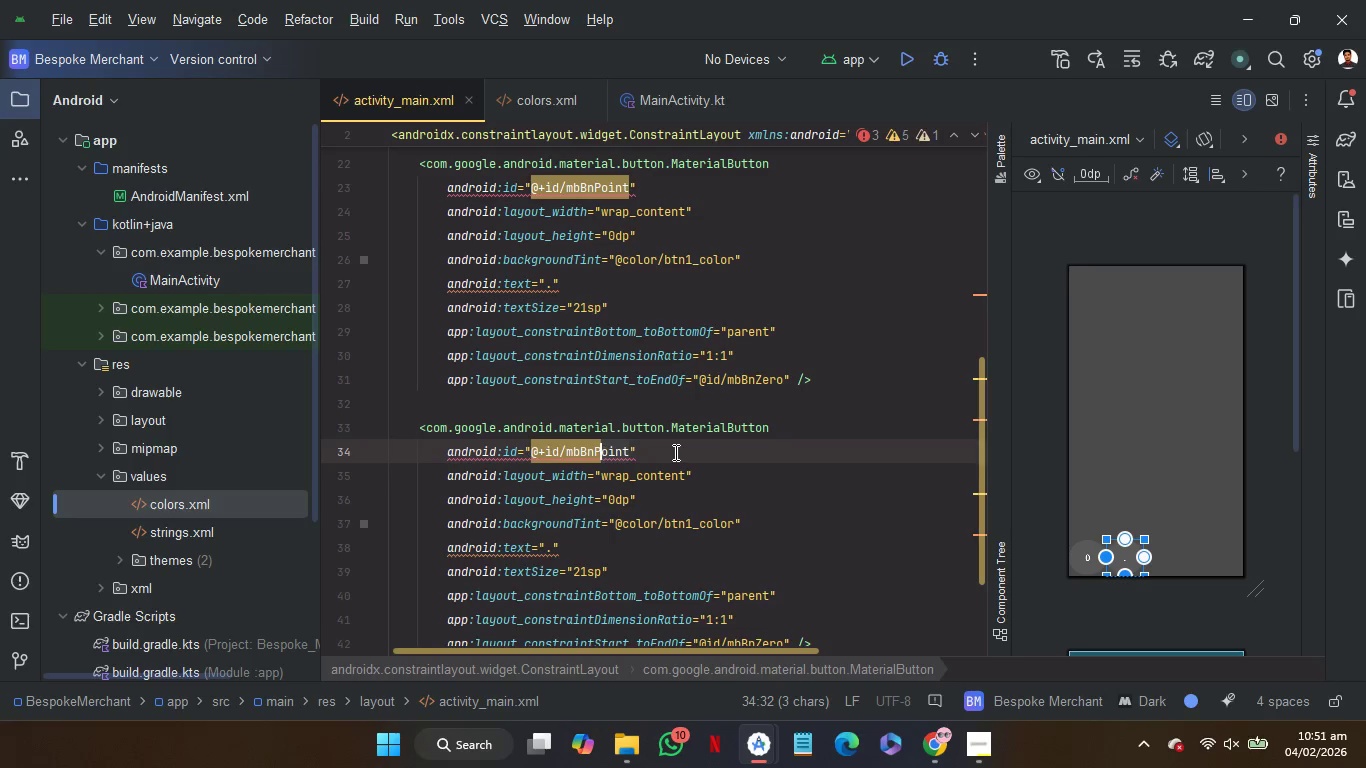 
key(Shift+ArrowLeft)
 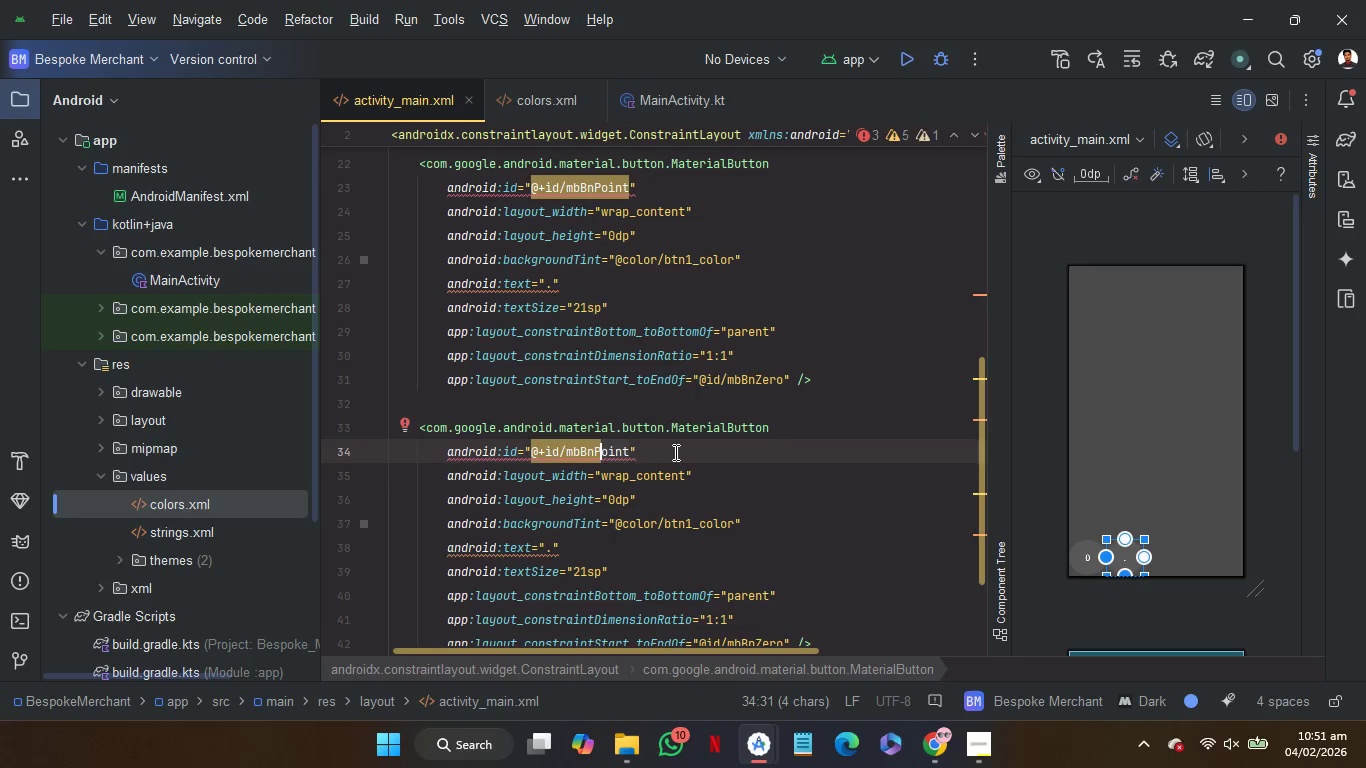 
key(Shift+ArrowLeft)
 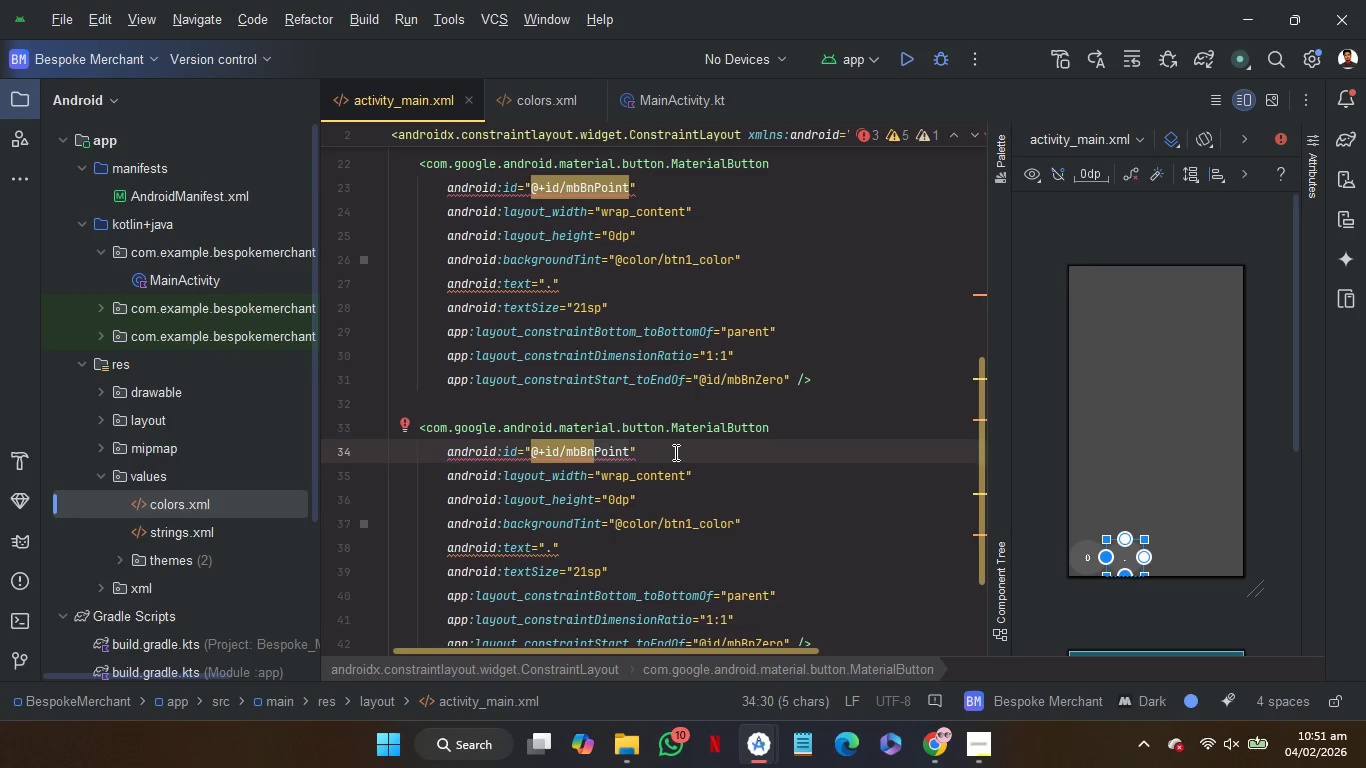 
type(Equalo)
 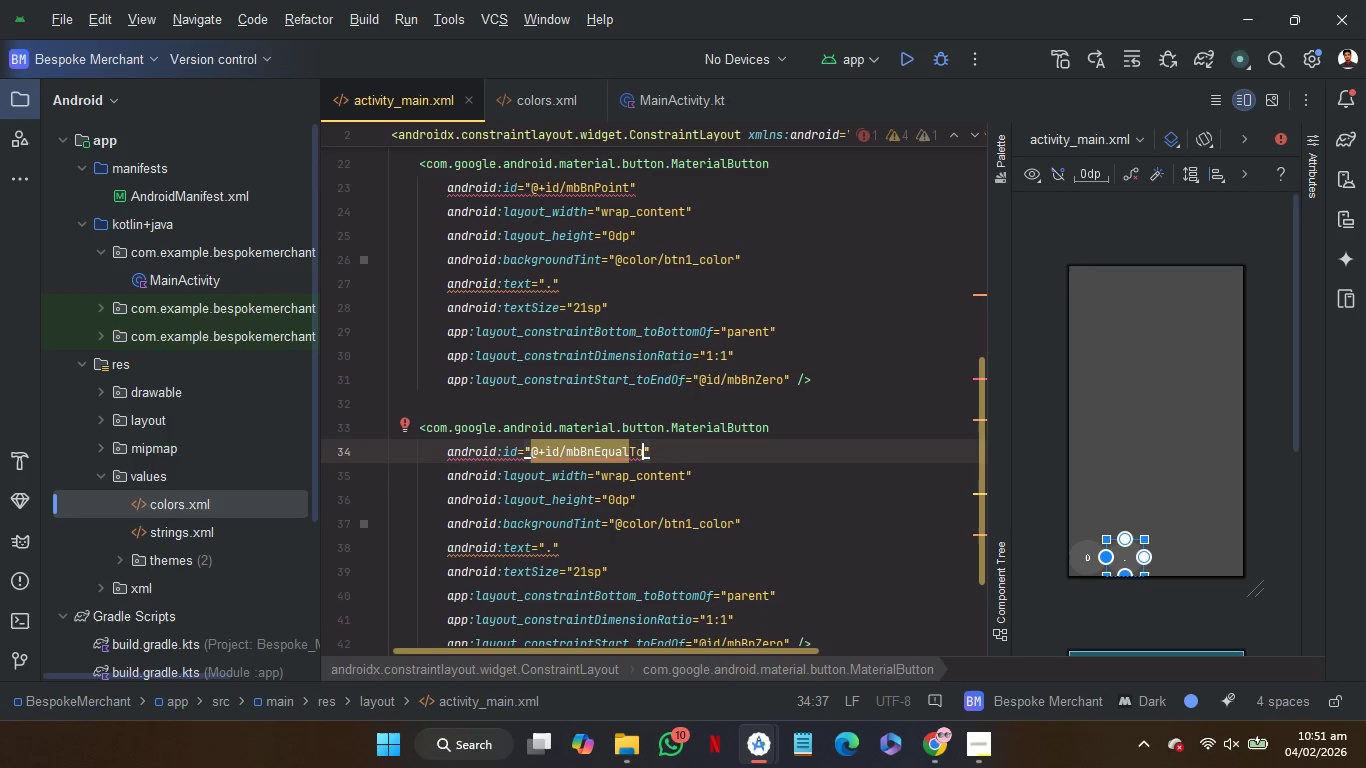 
left_click([620, 546])
 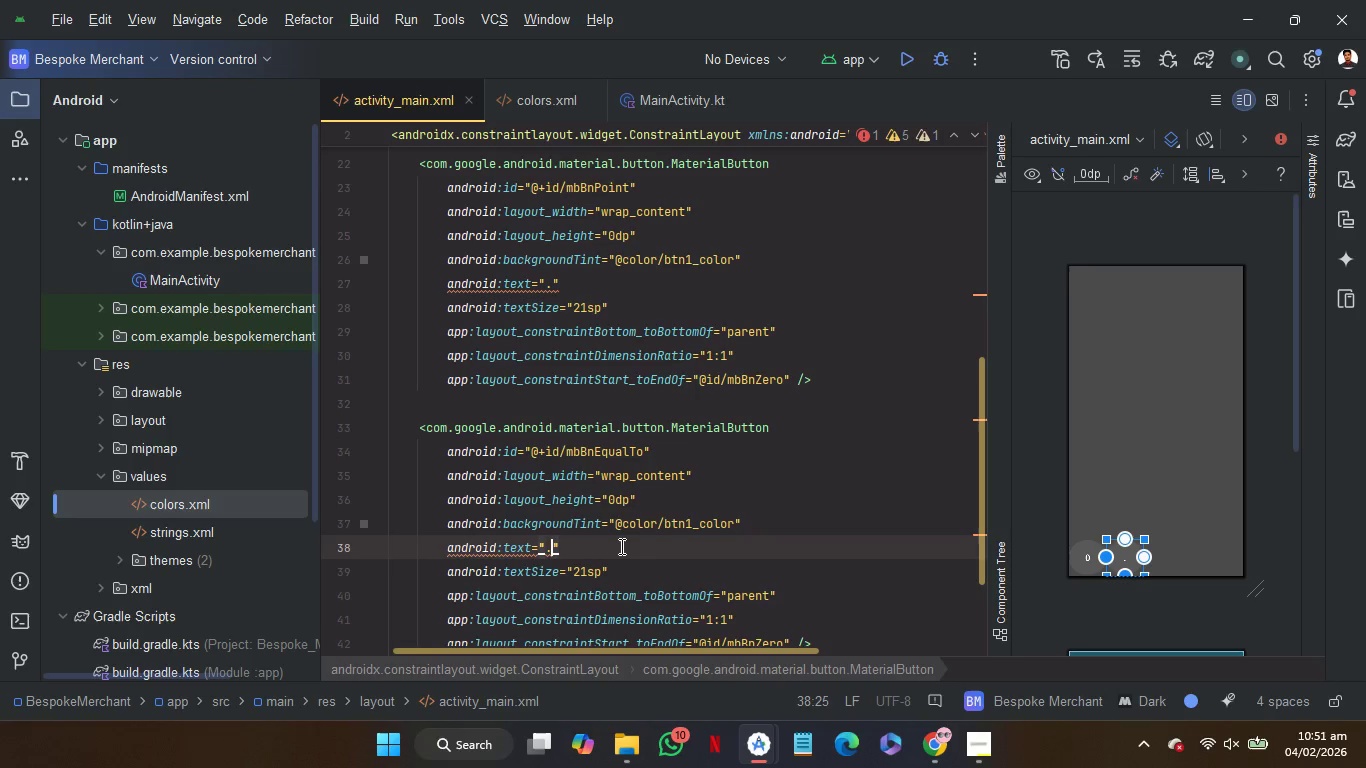 
key(ArrowLeft)
 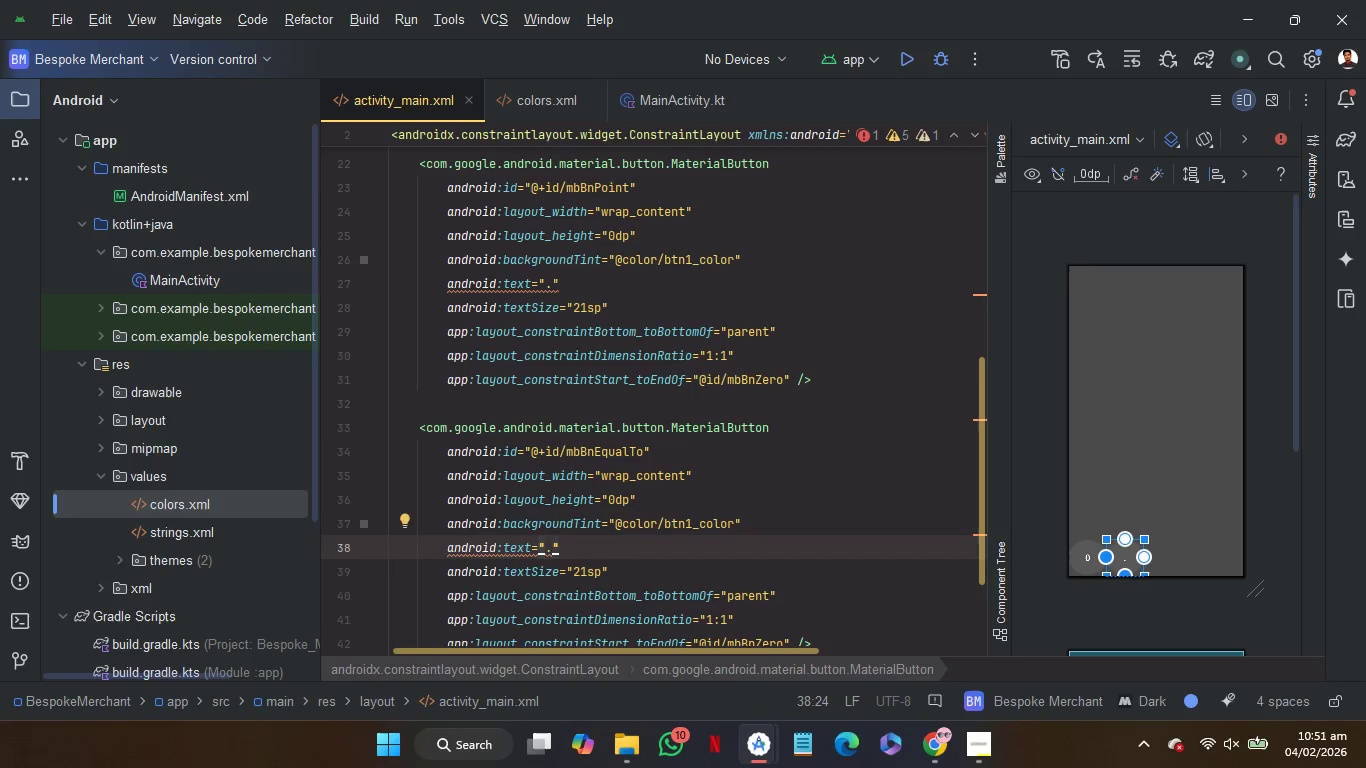 
key(Backspace)
 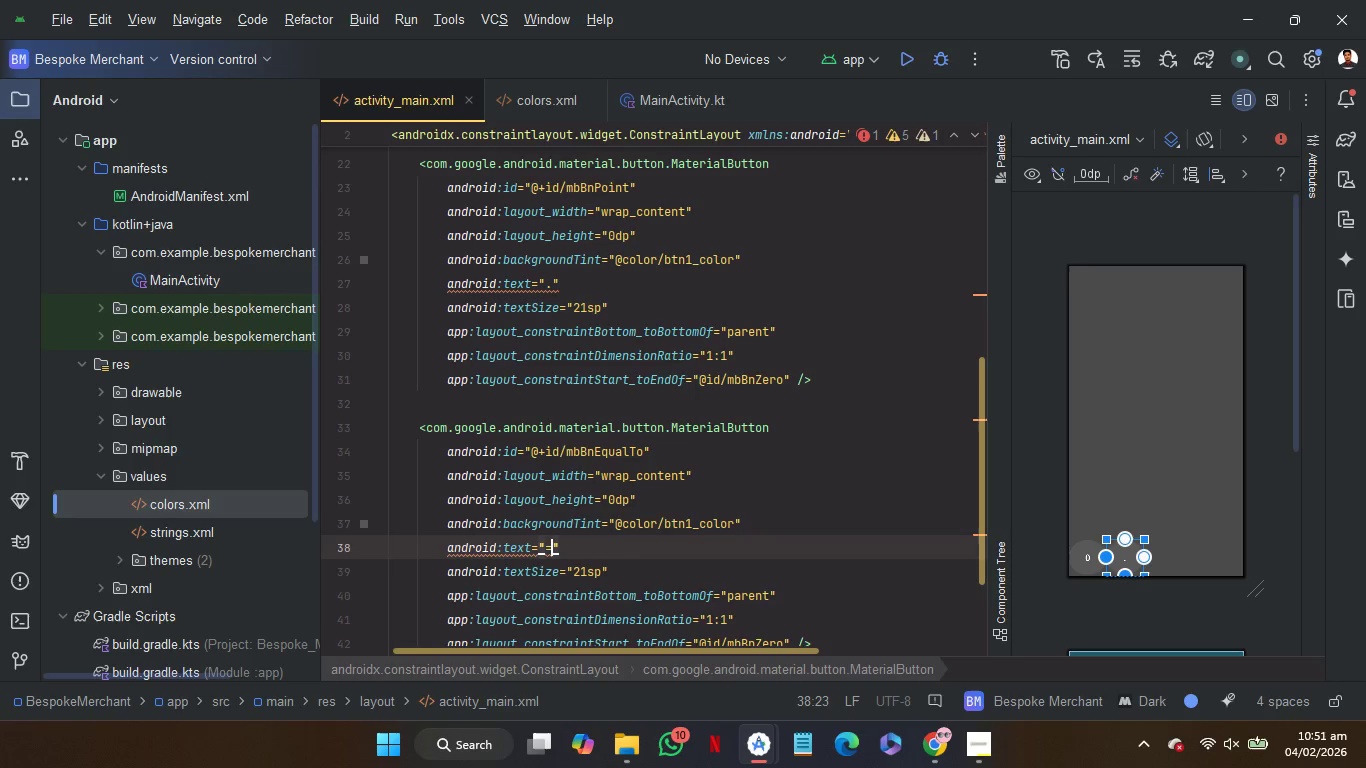 
key(Equal)
 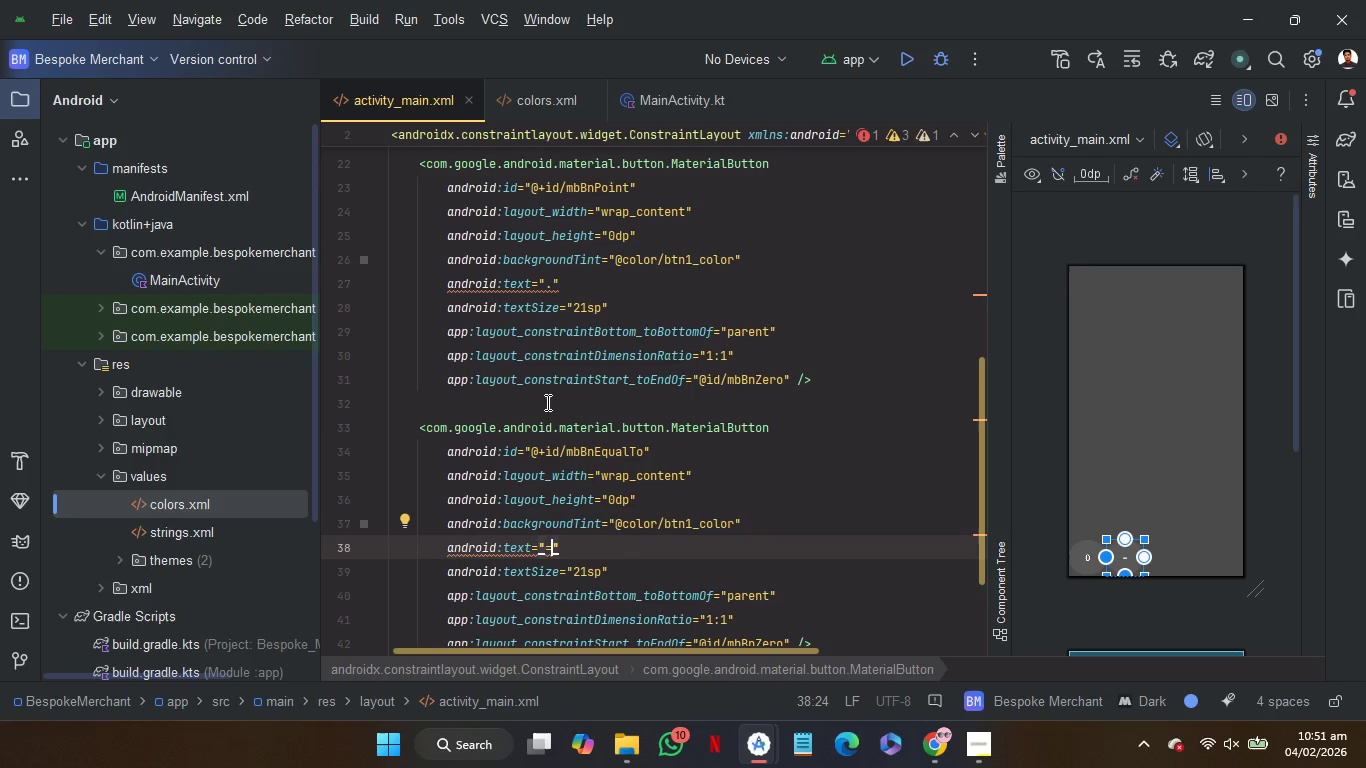 
left_click([551, 395])
 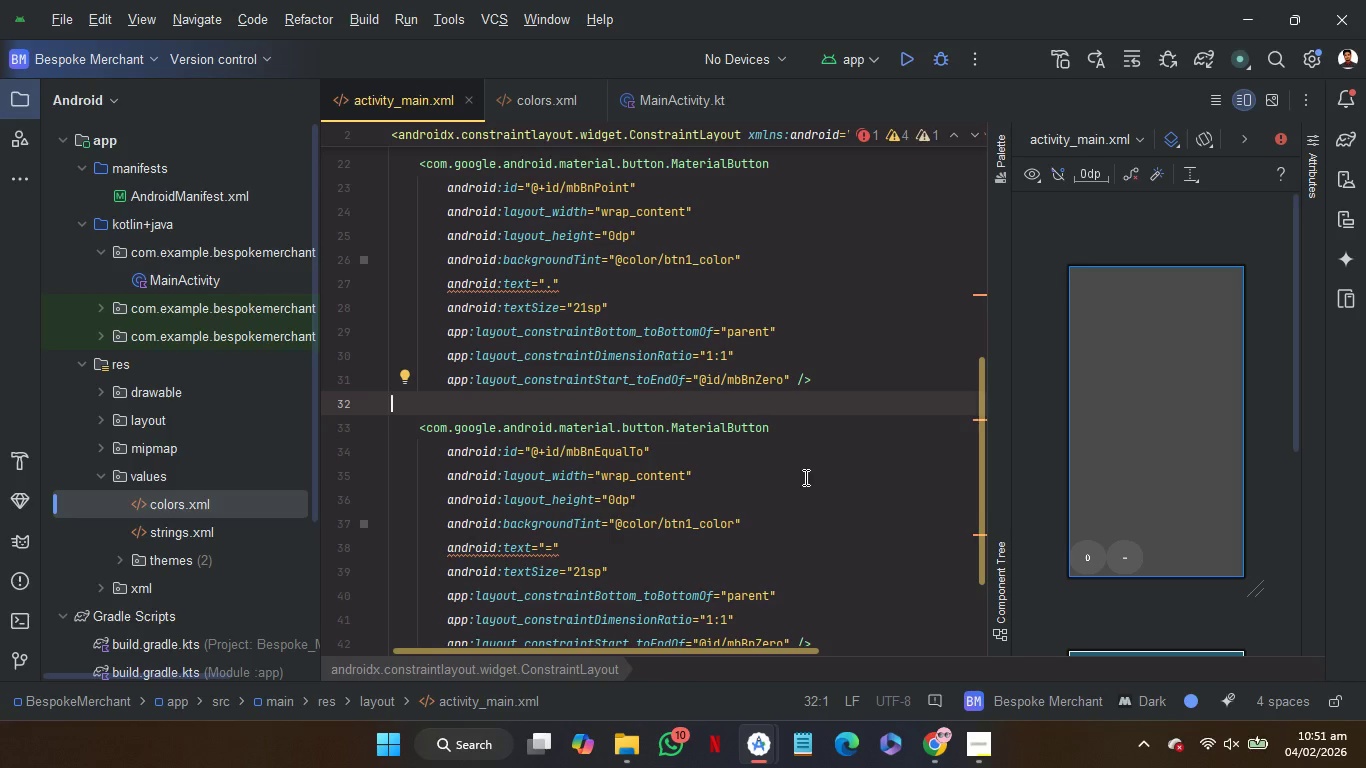 
scroll: coordinate [804, 477], scroll_direction: down, amount: 1.0
 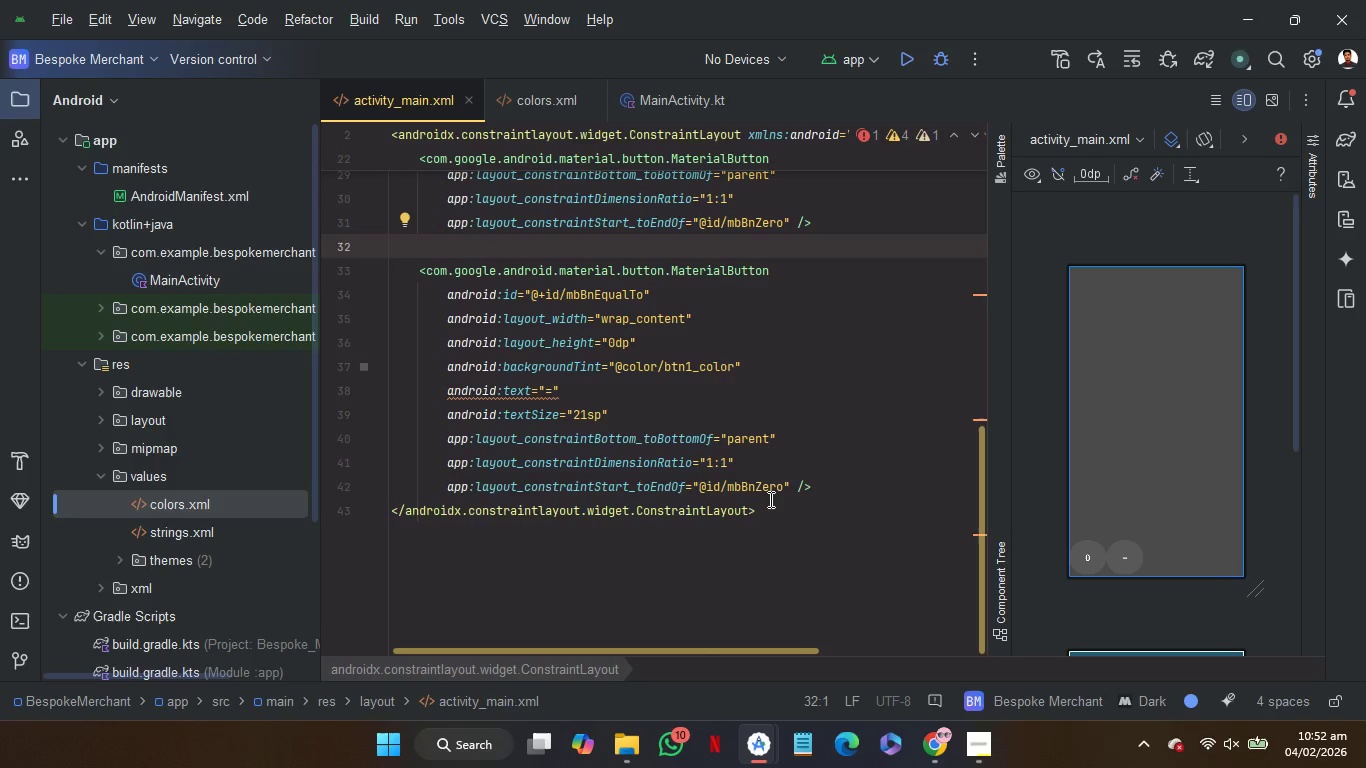 
double_click([757, 489])
 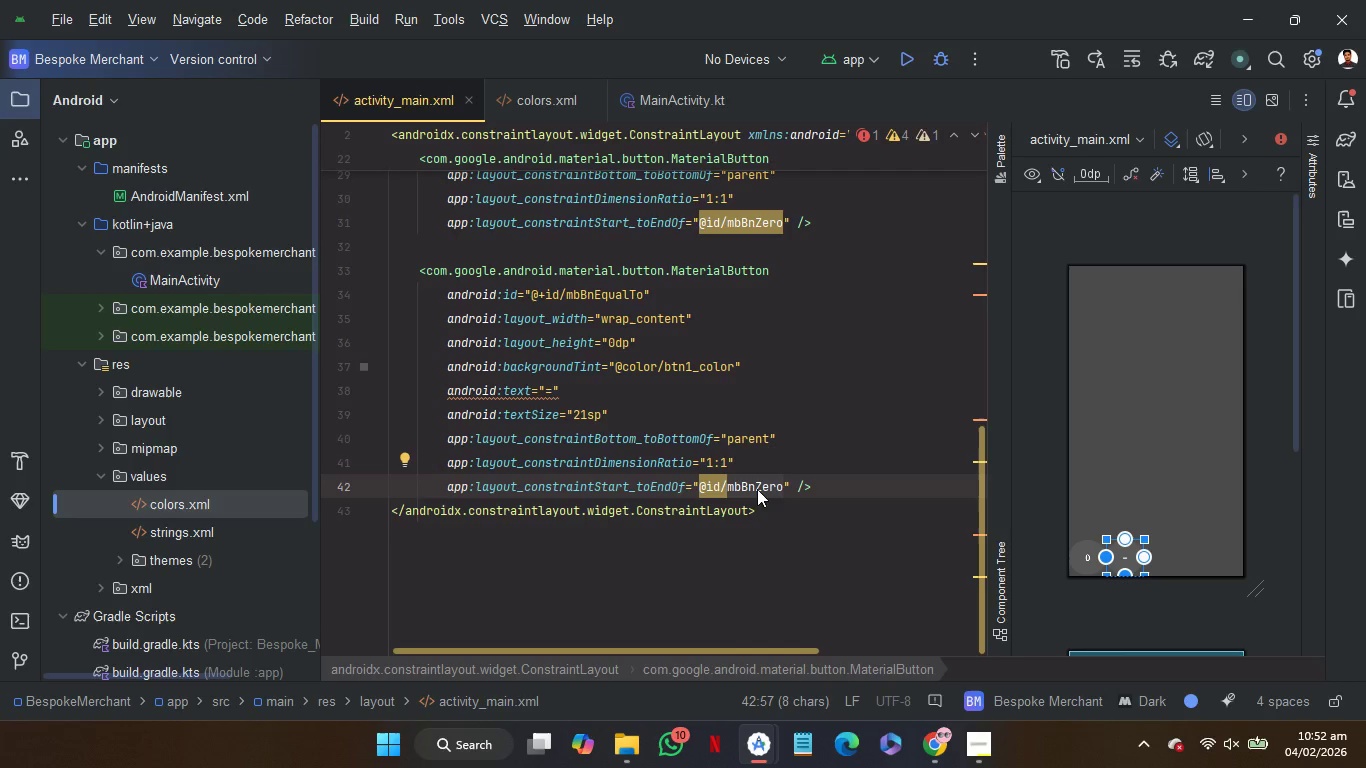 
type(bB)
key(Backspace)
key(Backspace)
type(mB)
 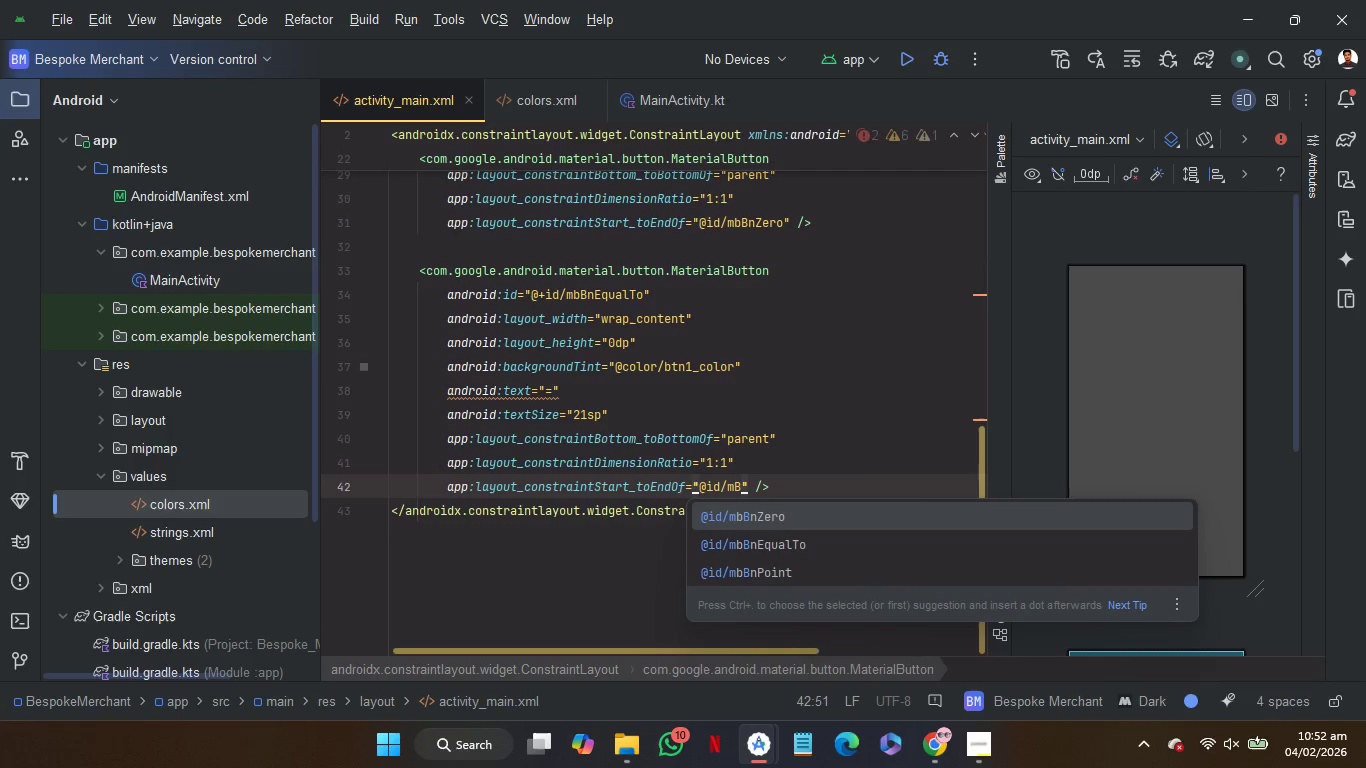 
key(ArrowDown)
 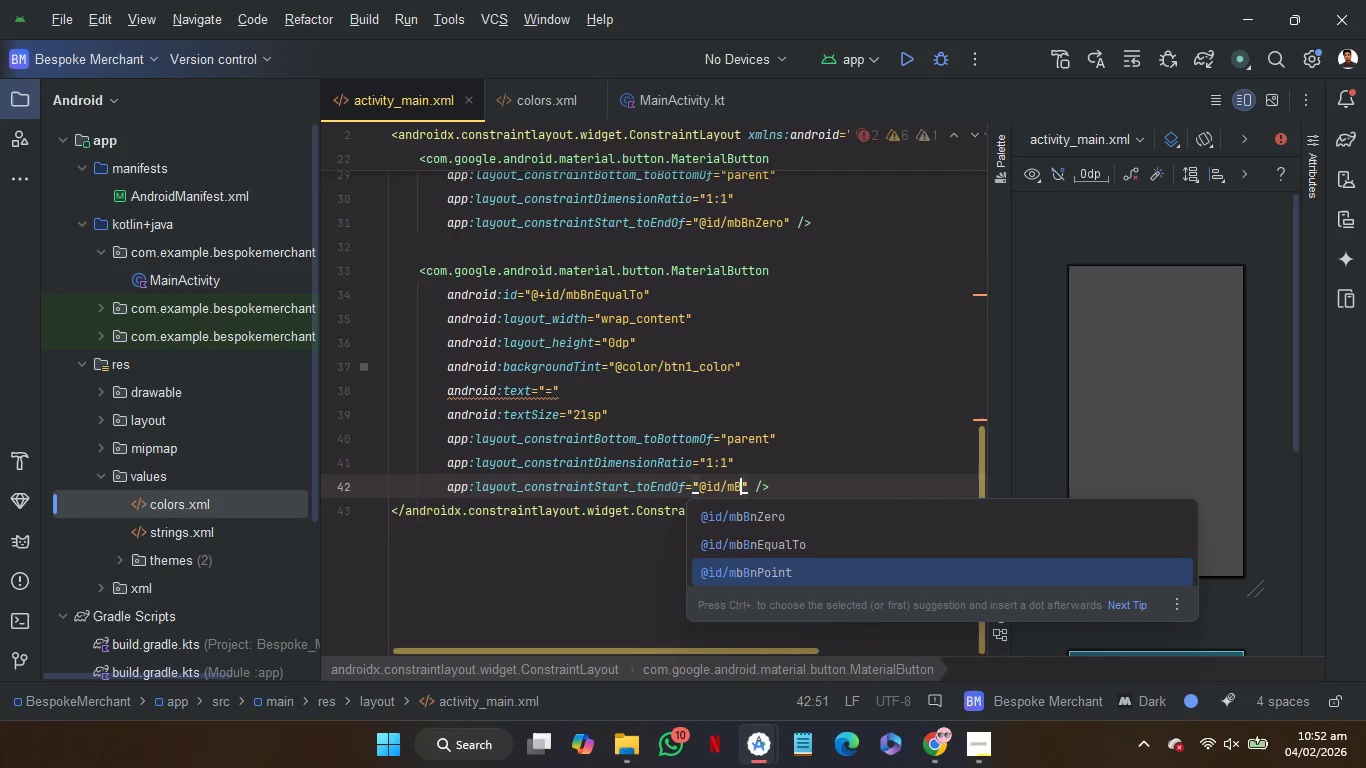 
key(ArrowDown)
 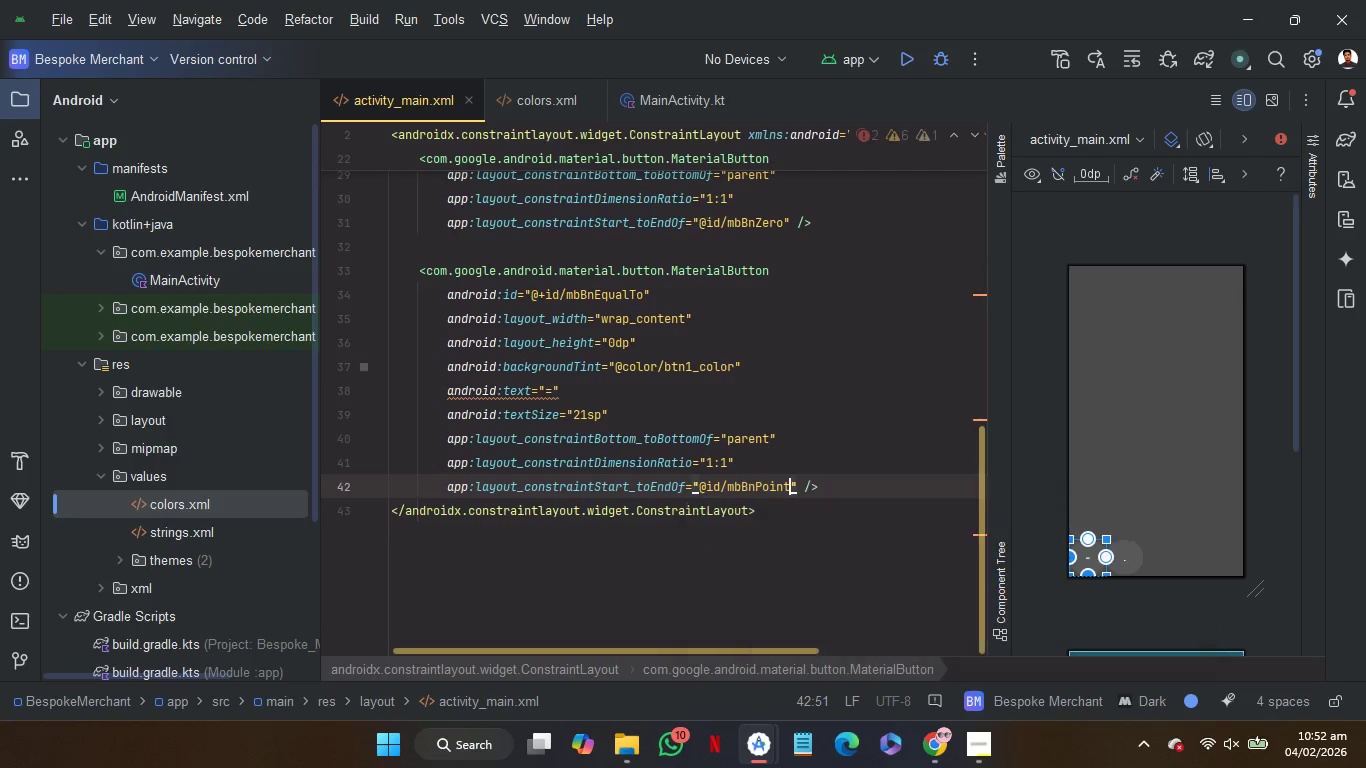 
key(Enter)
 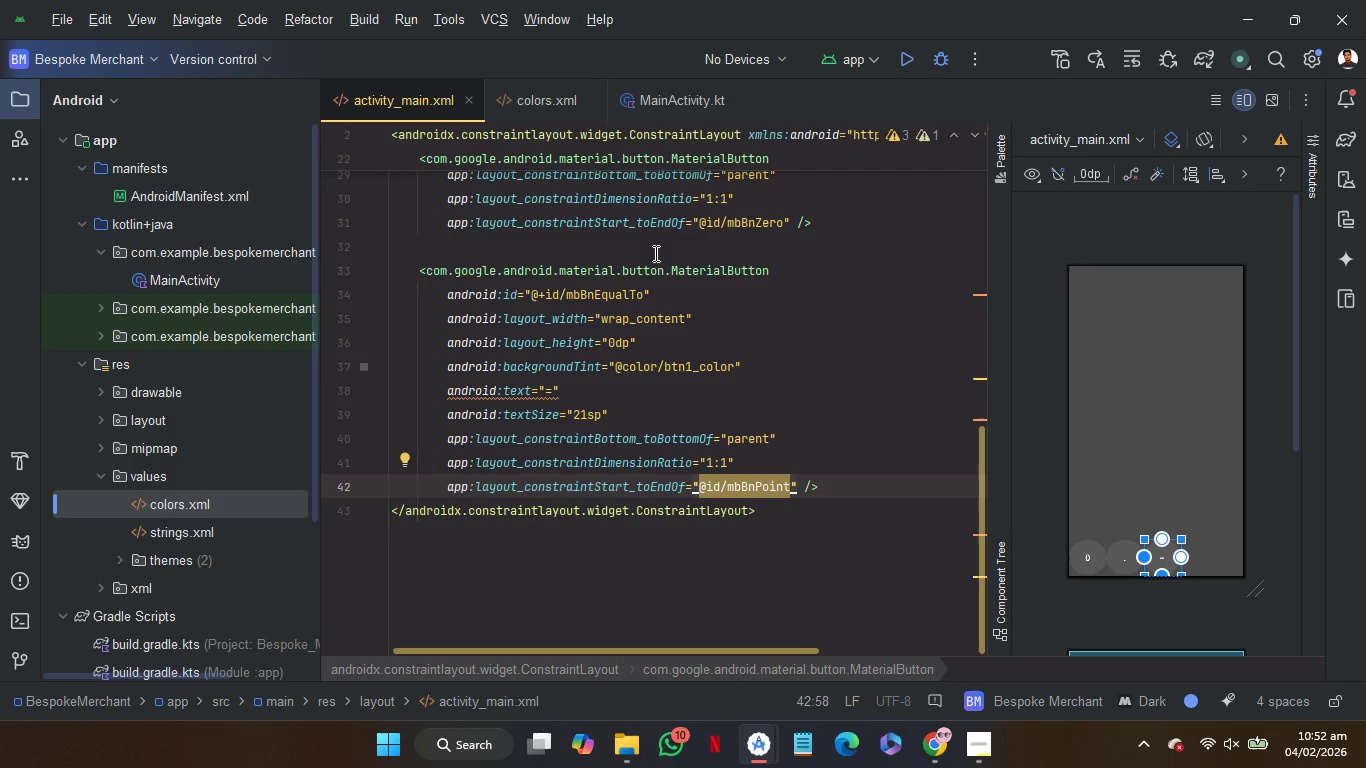 
left_click([649, 248])
 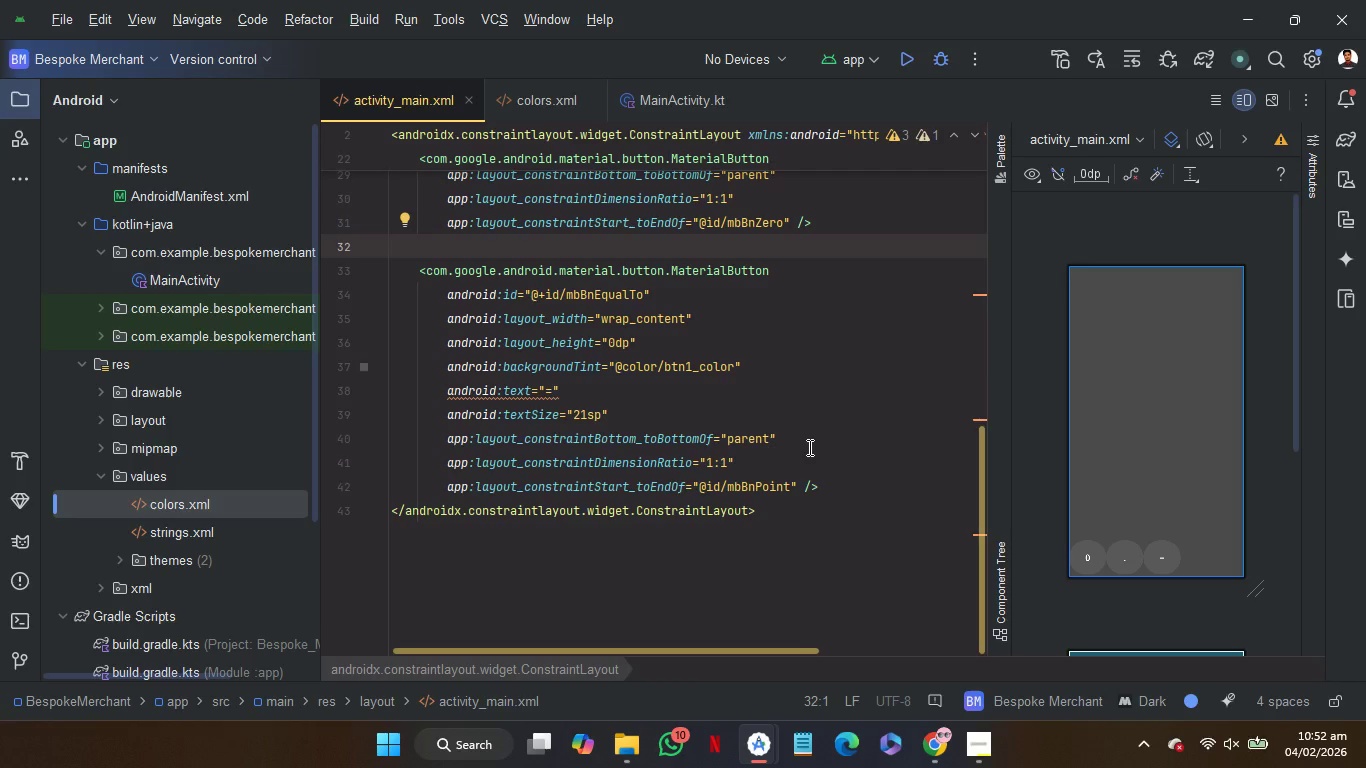 
wait(5.64)
 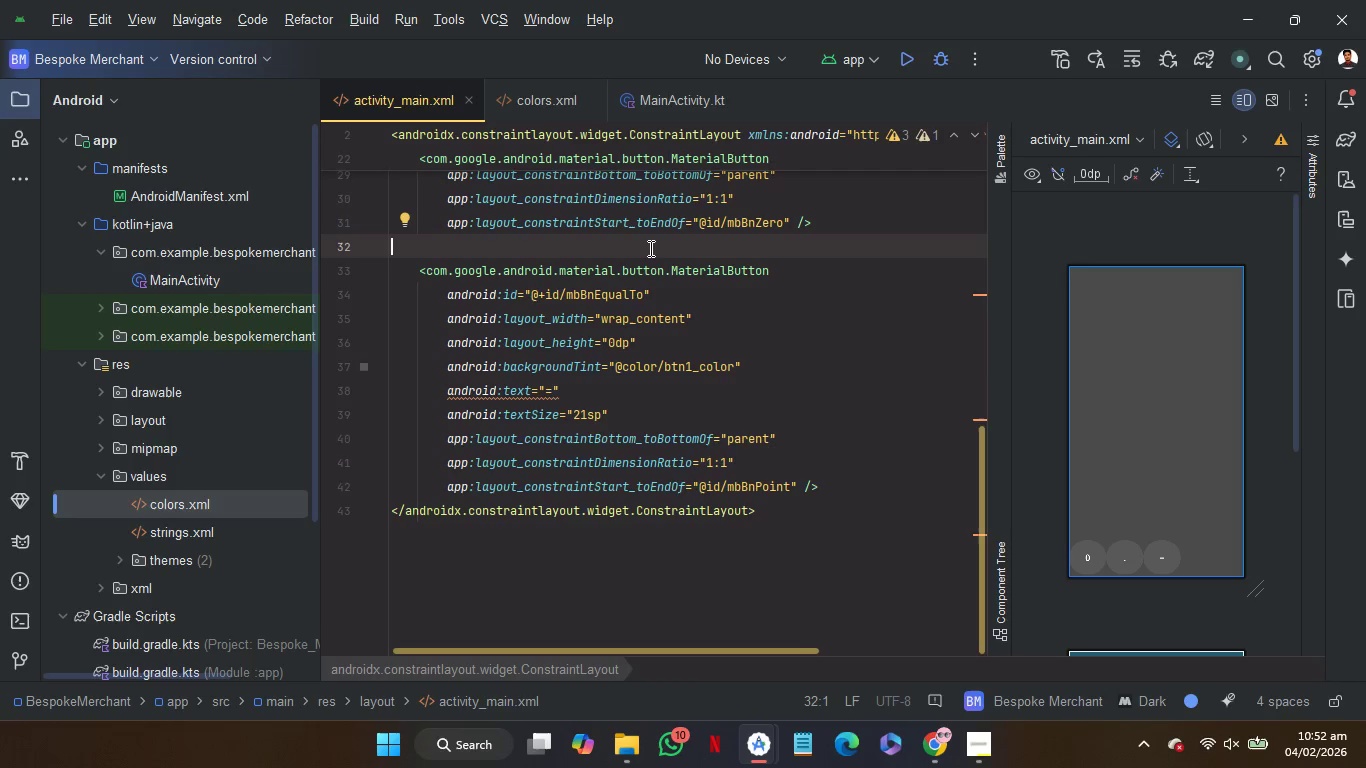 
left_click([809, 446])
 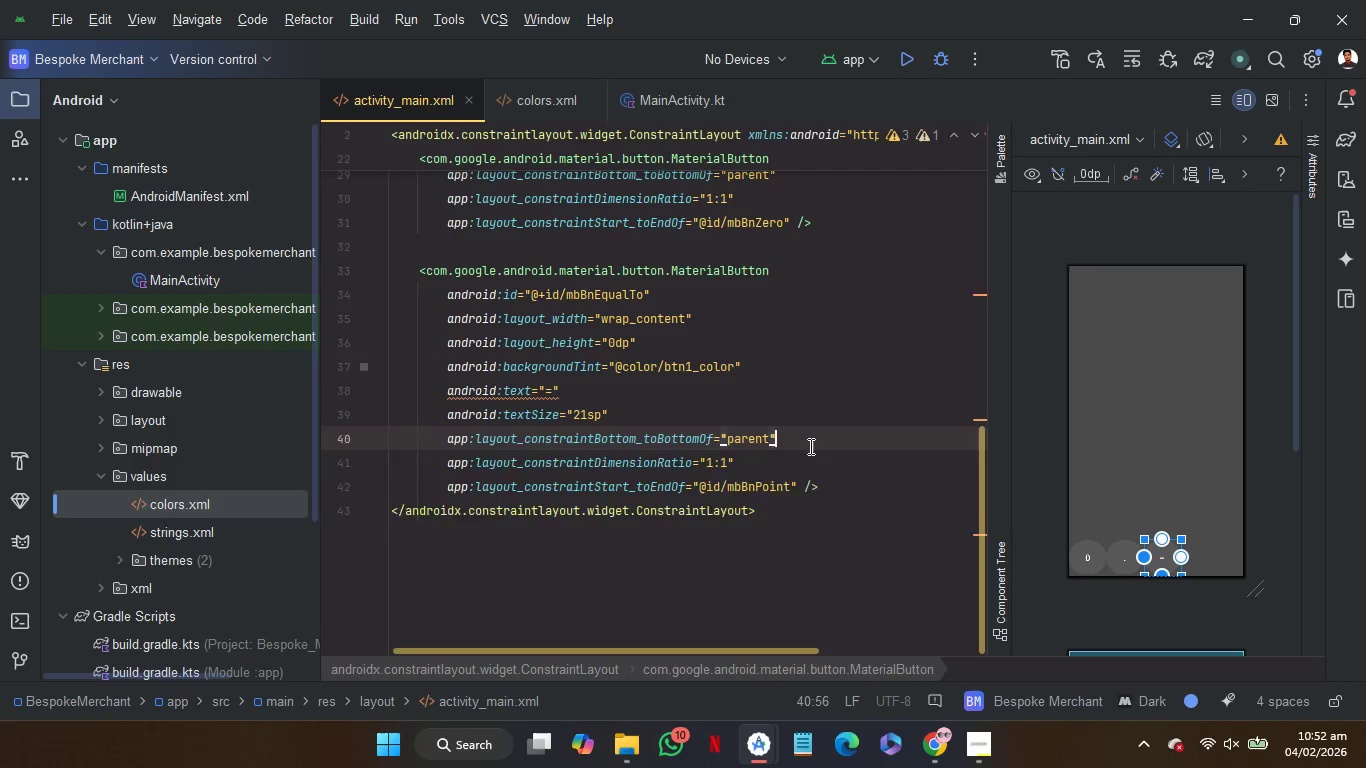 
key(Enter)
 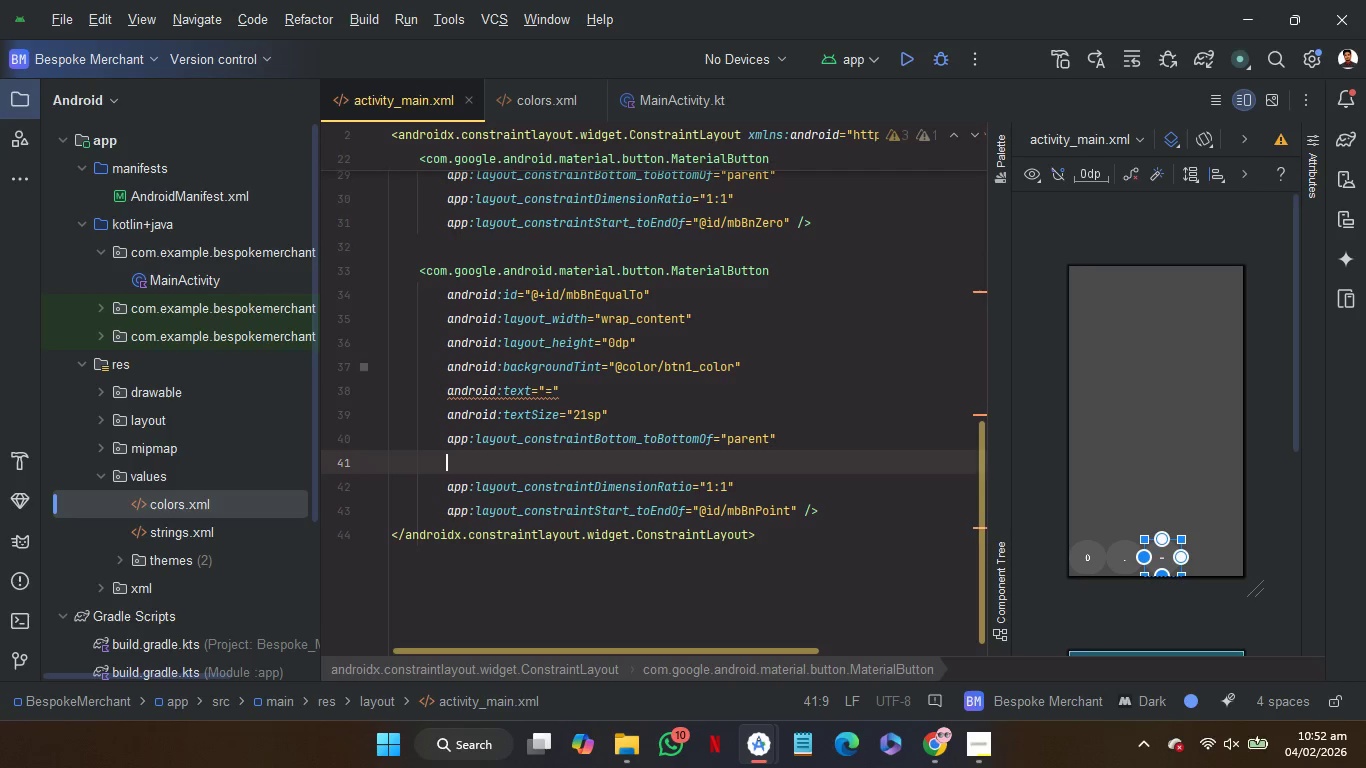 
type(en)
 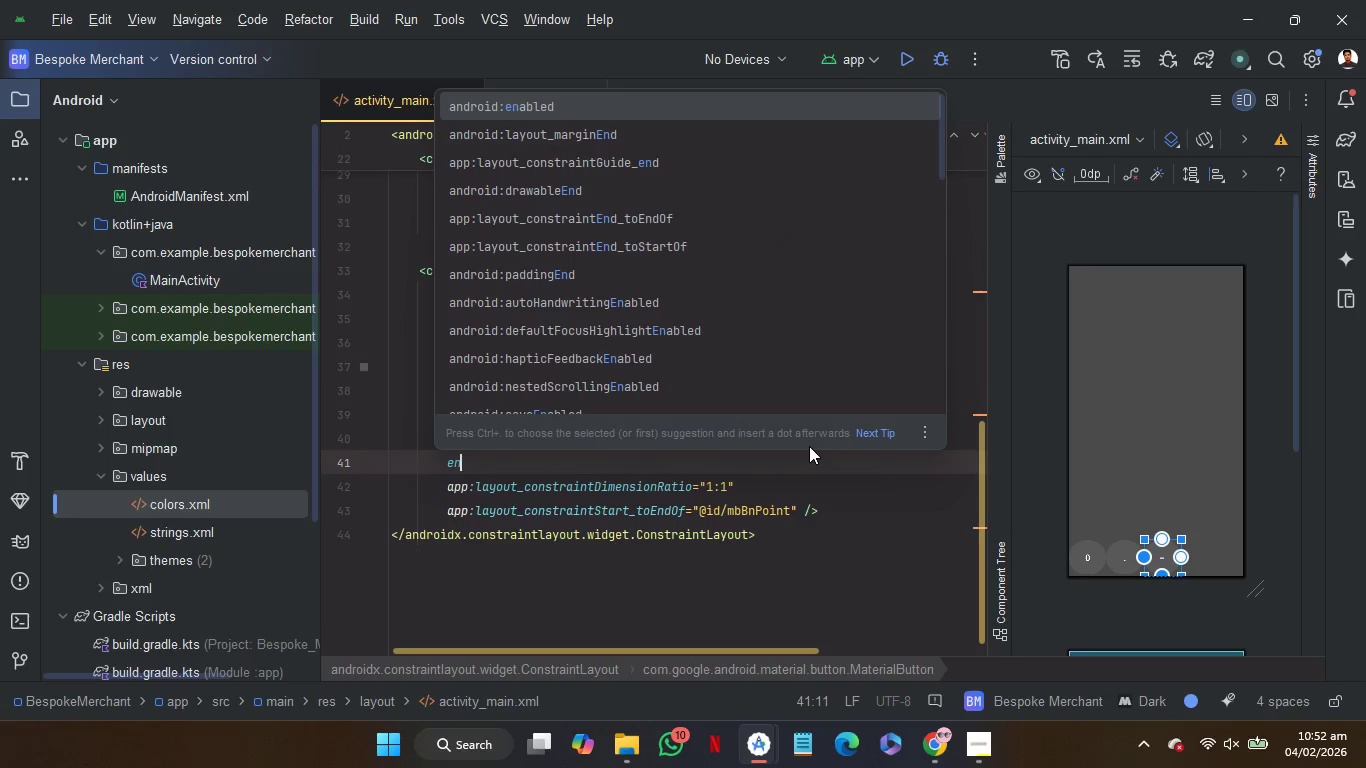 
key(ArrowDown)
 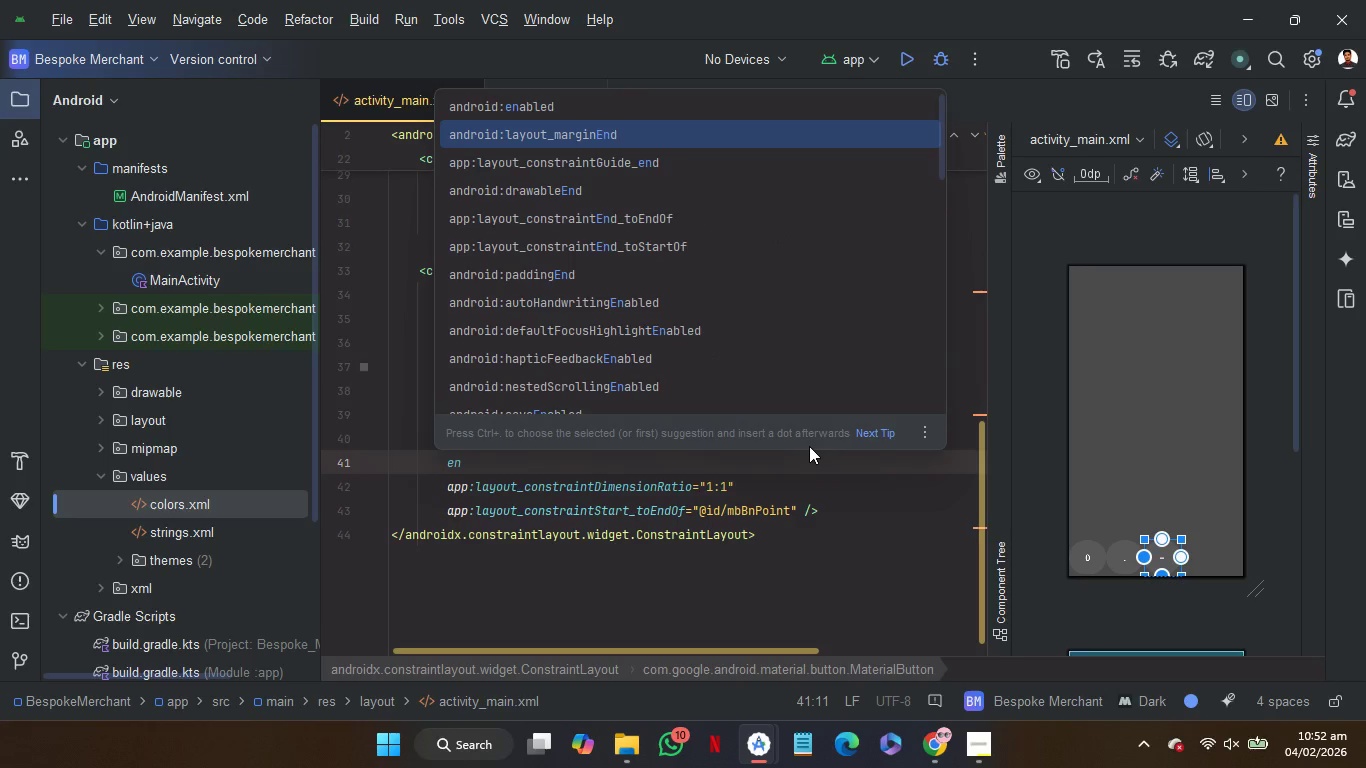 
key(ArrowDown)
 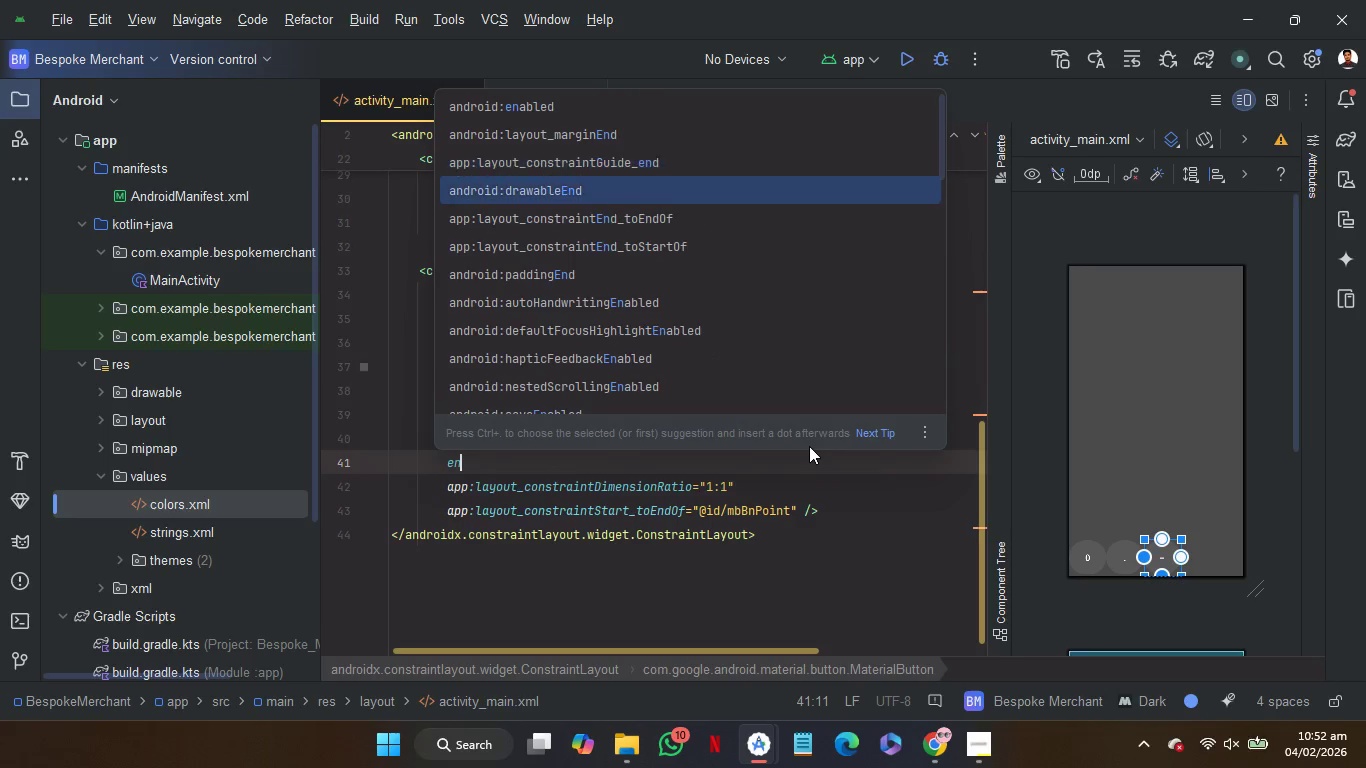 
key(ArrowDown)
 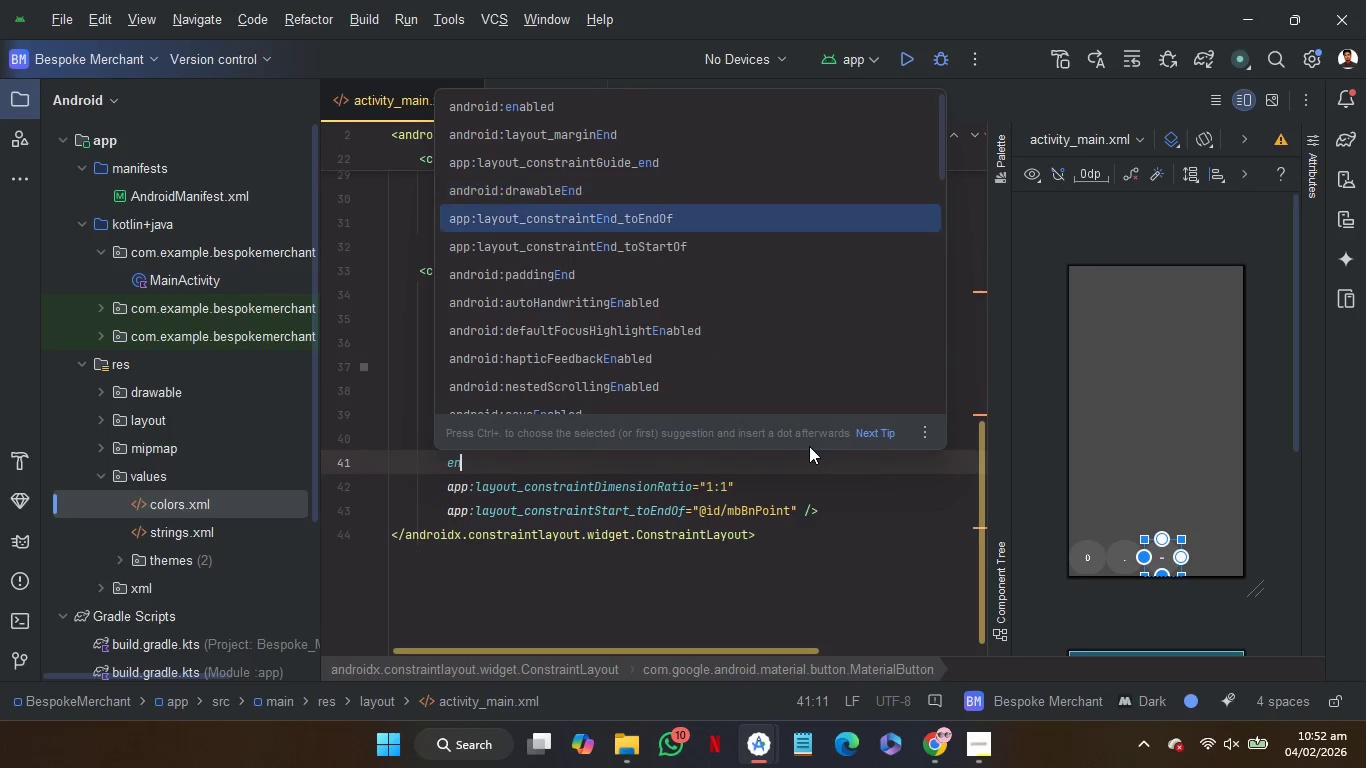 
key(ArrowDown)
 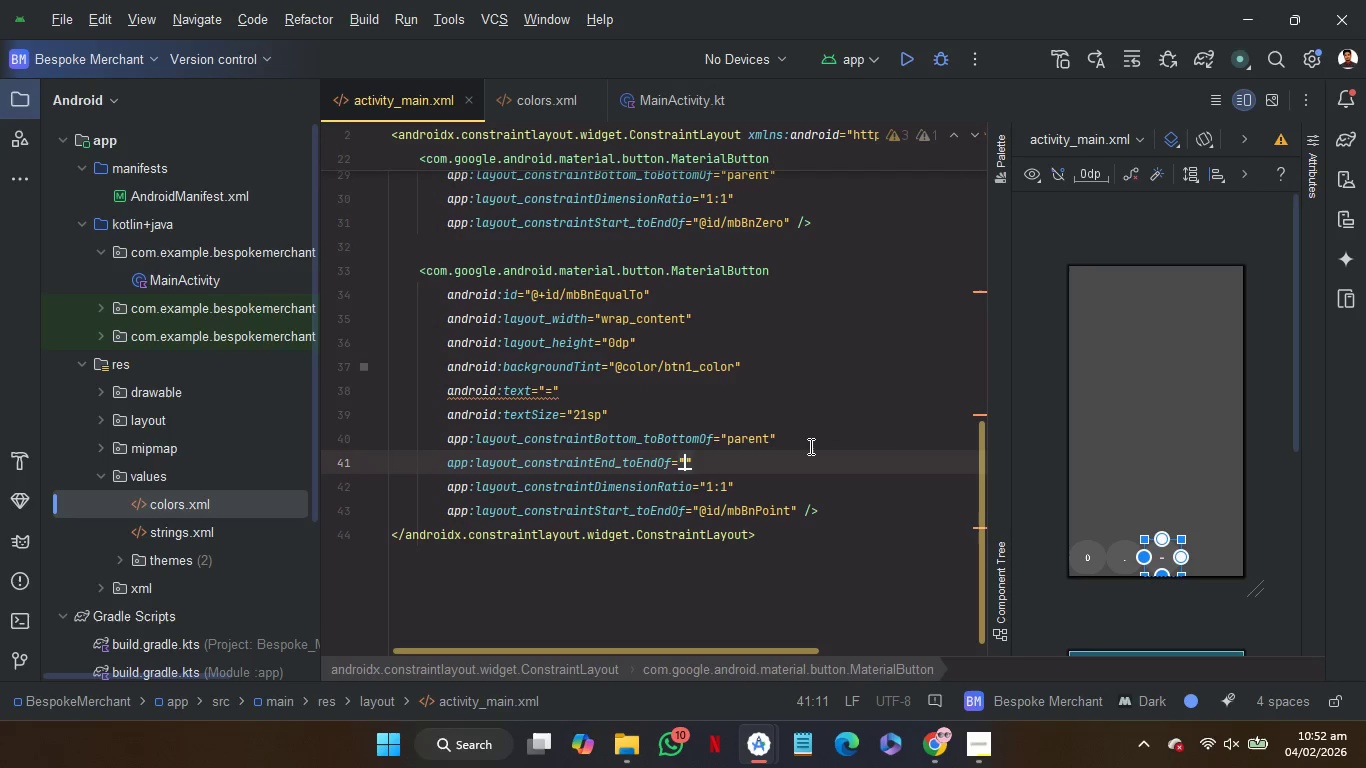 
key(Enter)
 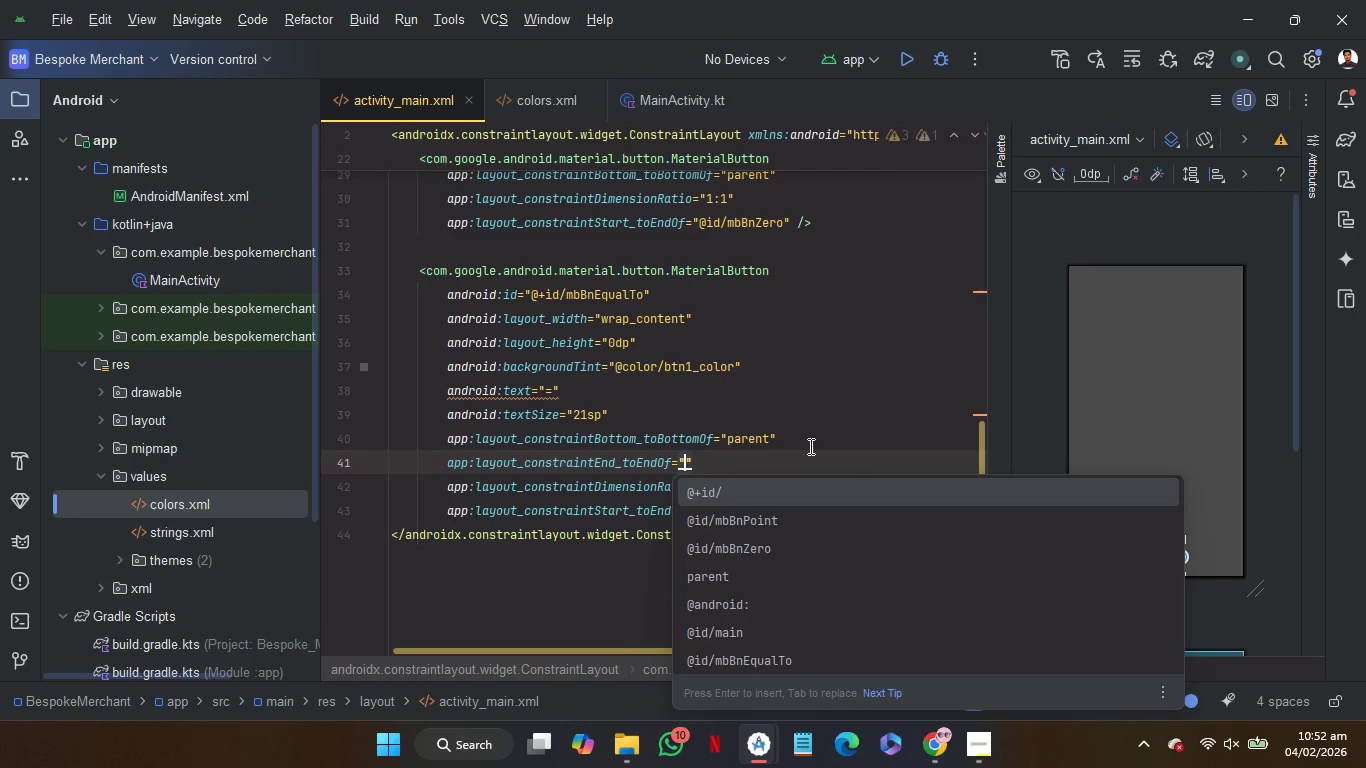 
key(ArrowDown)
 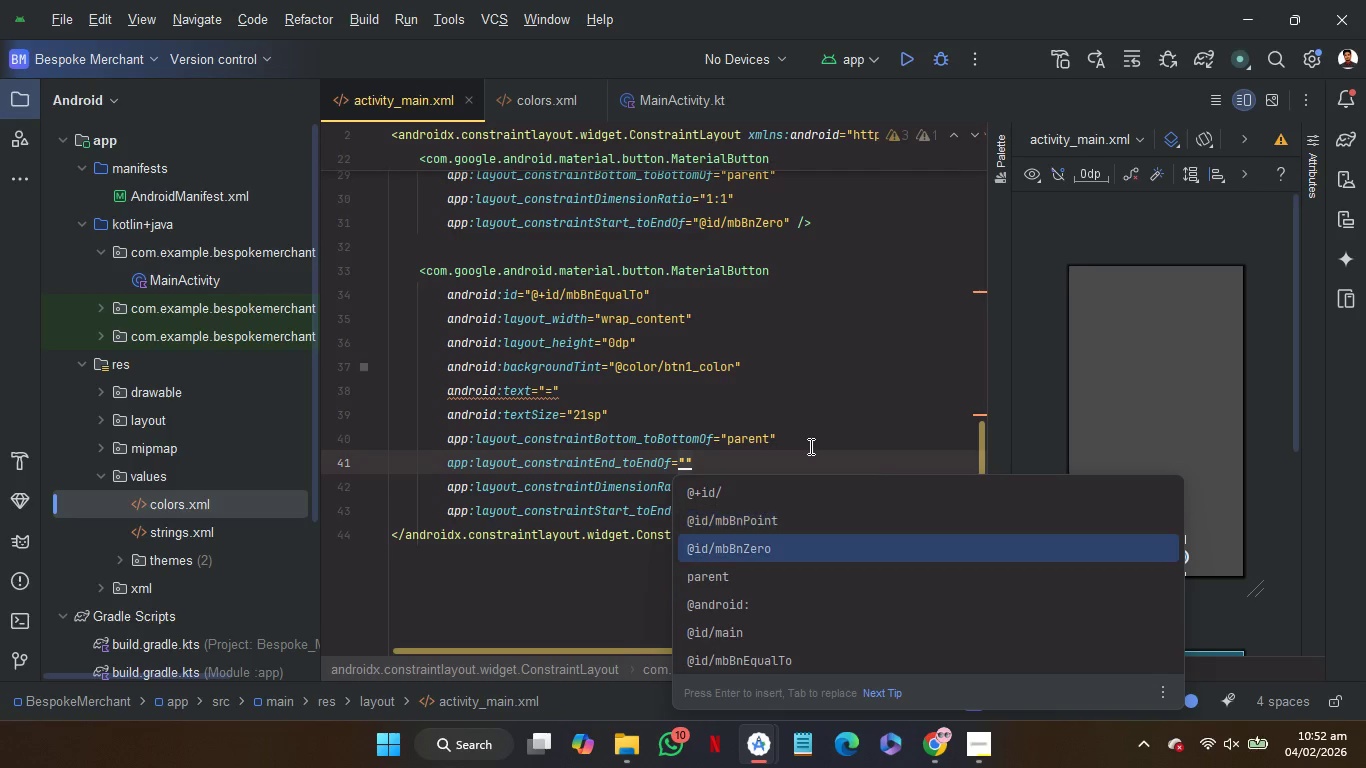 
key(ArrowDown)
 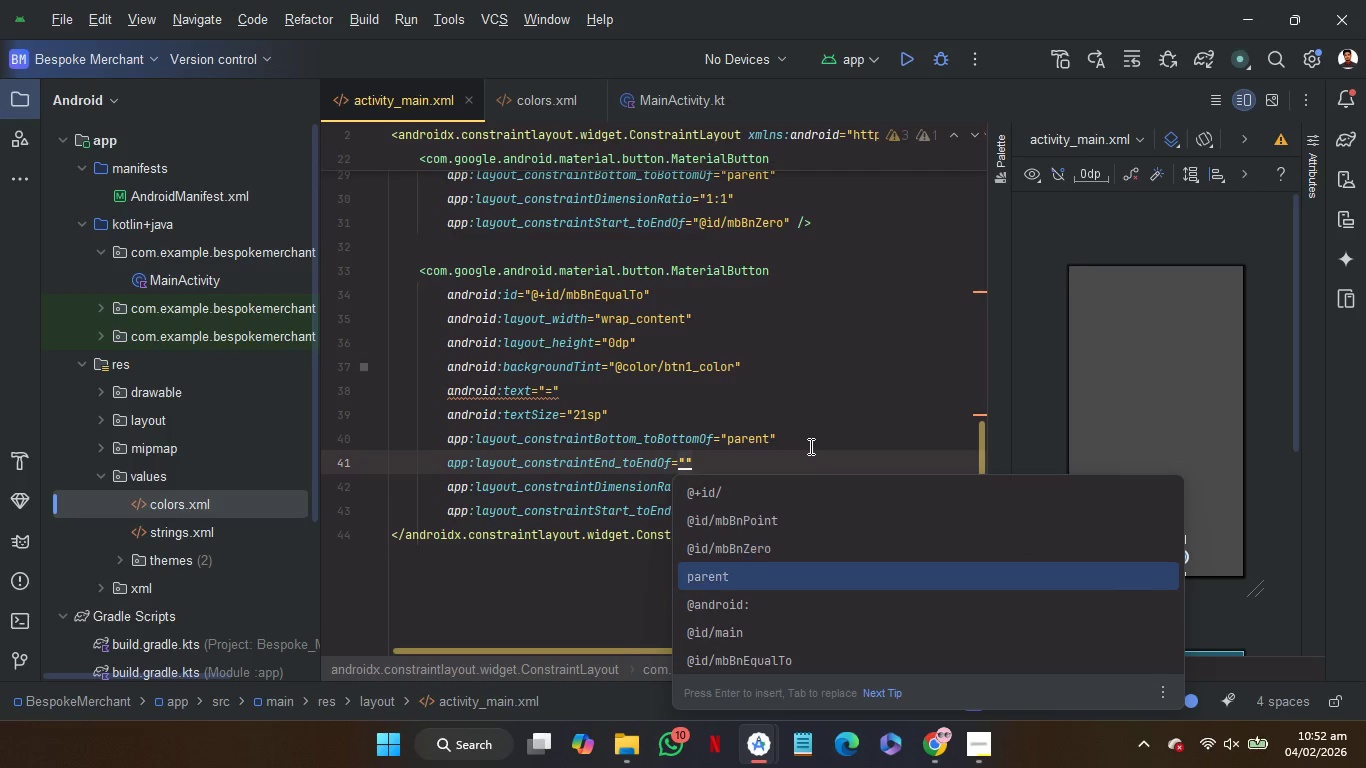 
key(ArrowDown)
 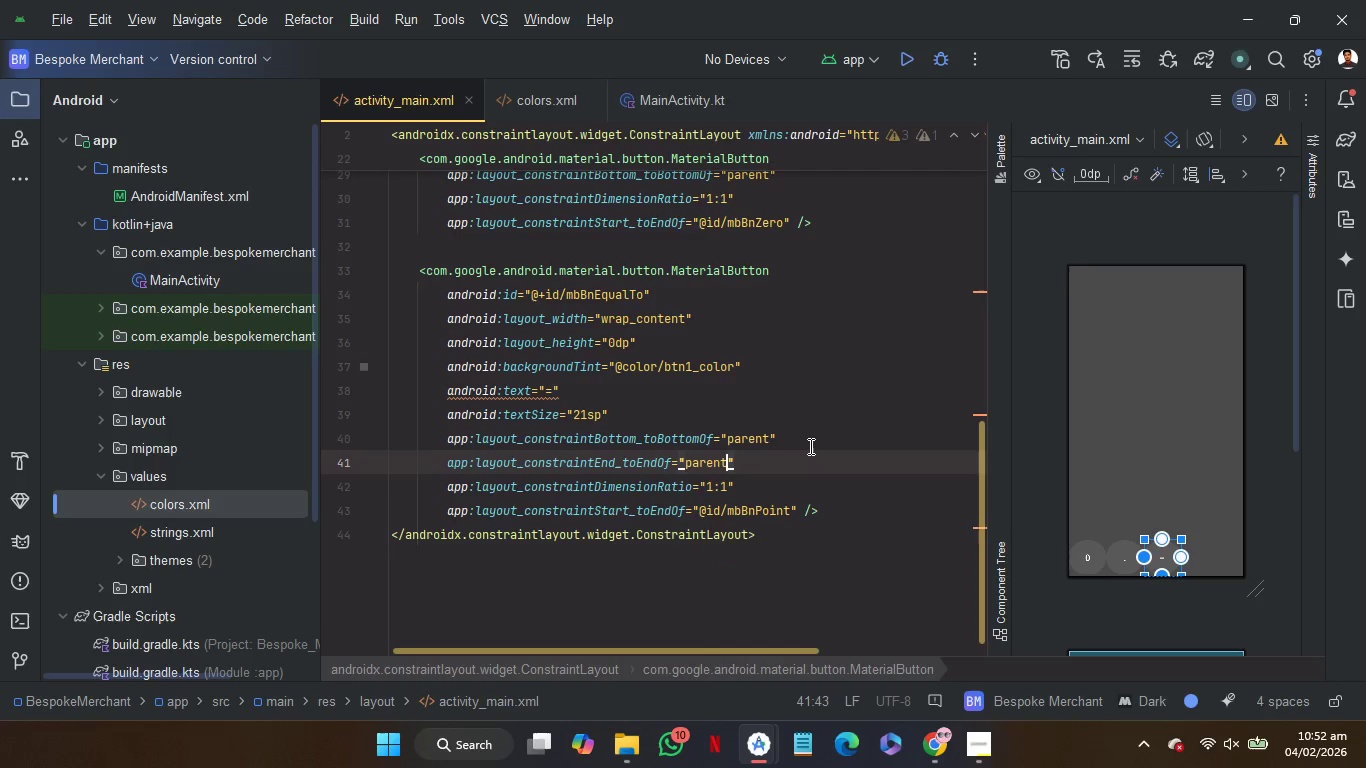 
key(Enter)
 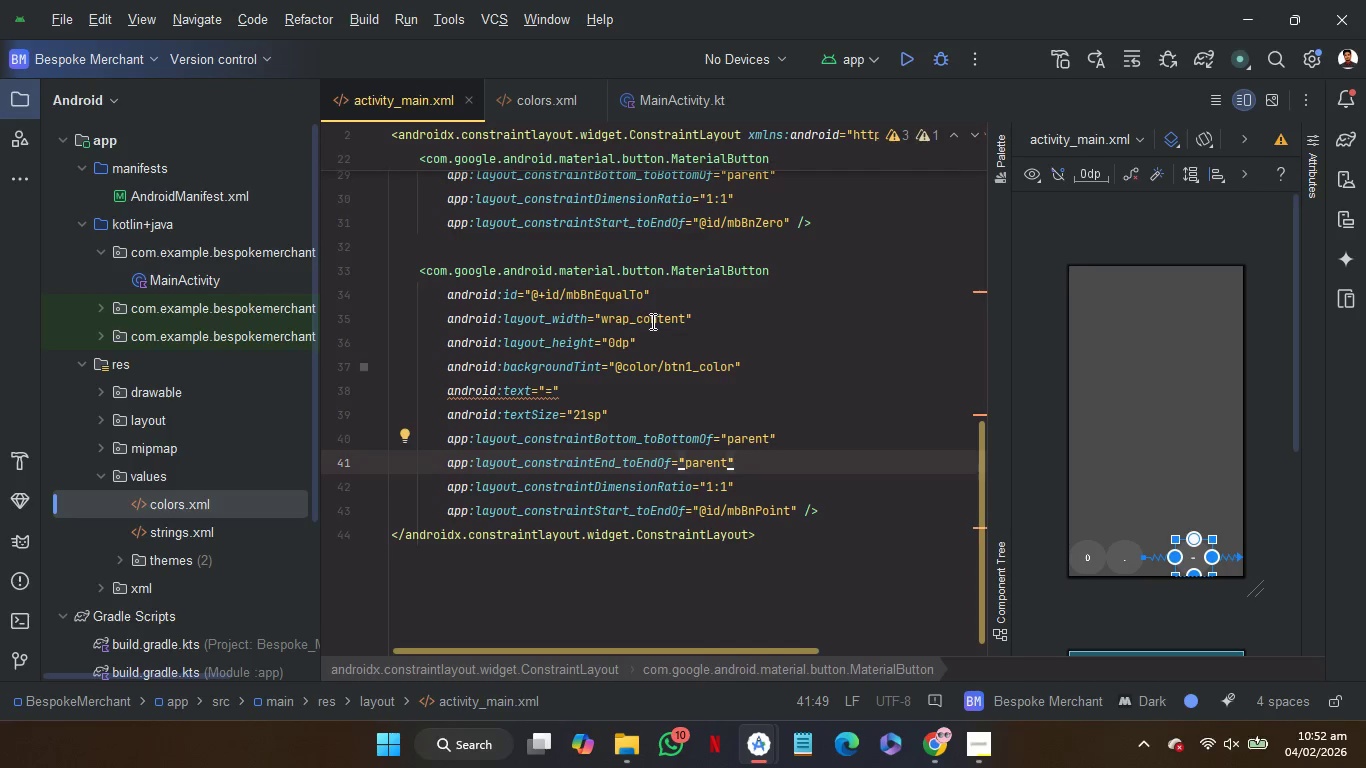 
double_click([651, 317])
 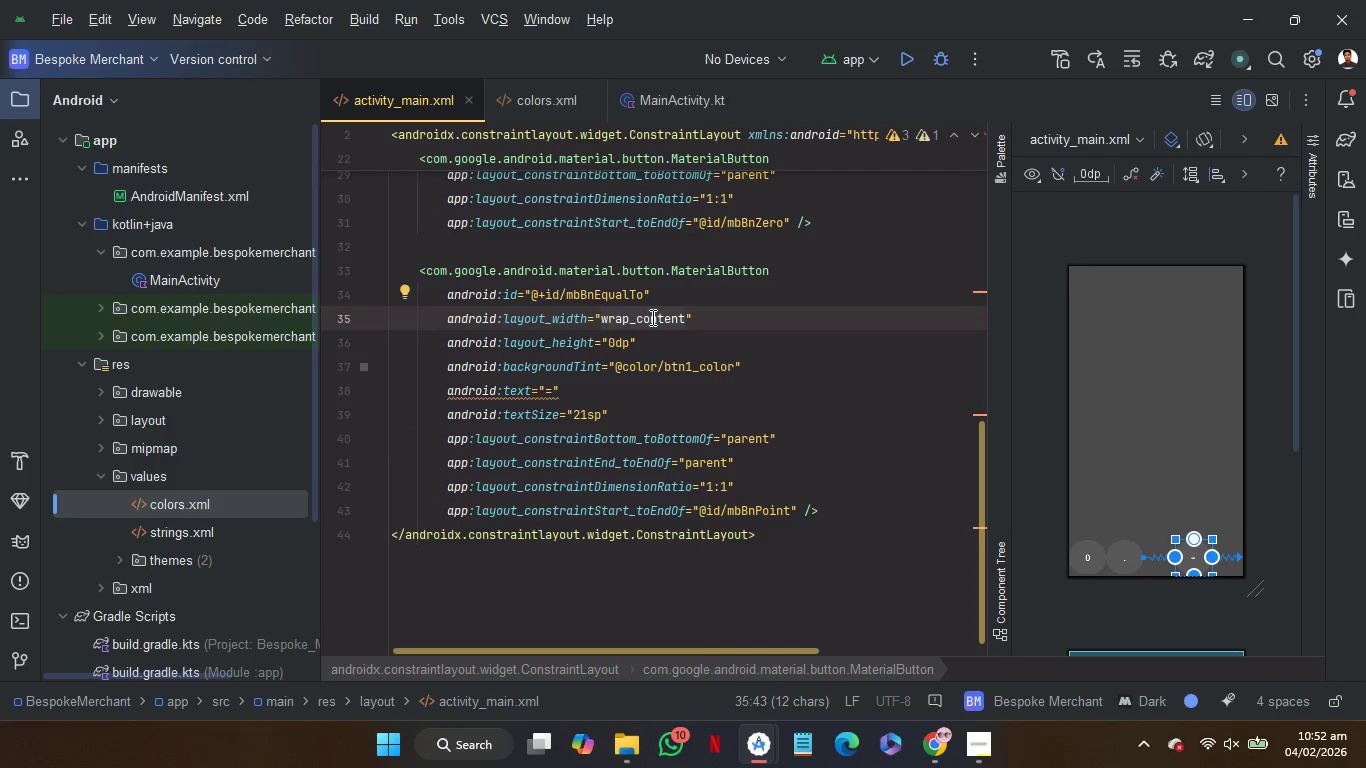 
key(0)
 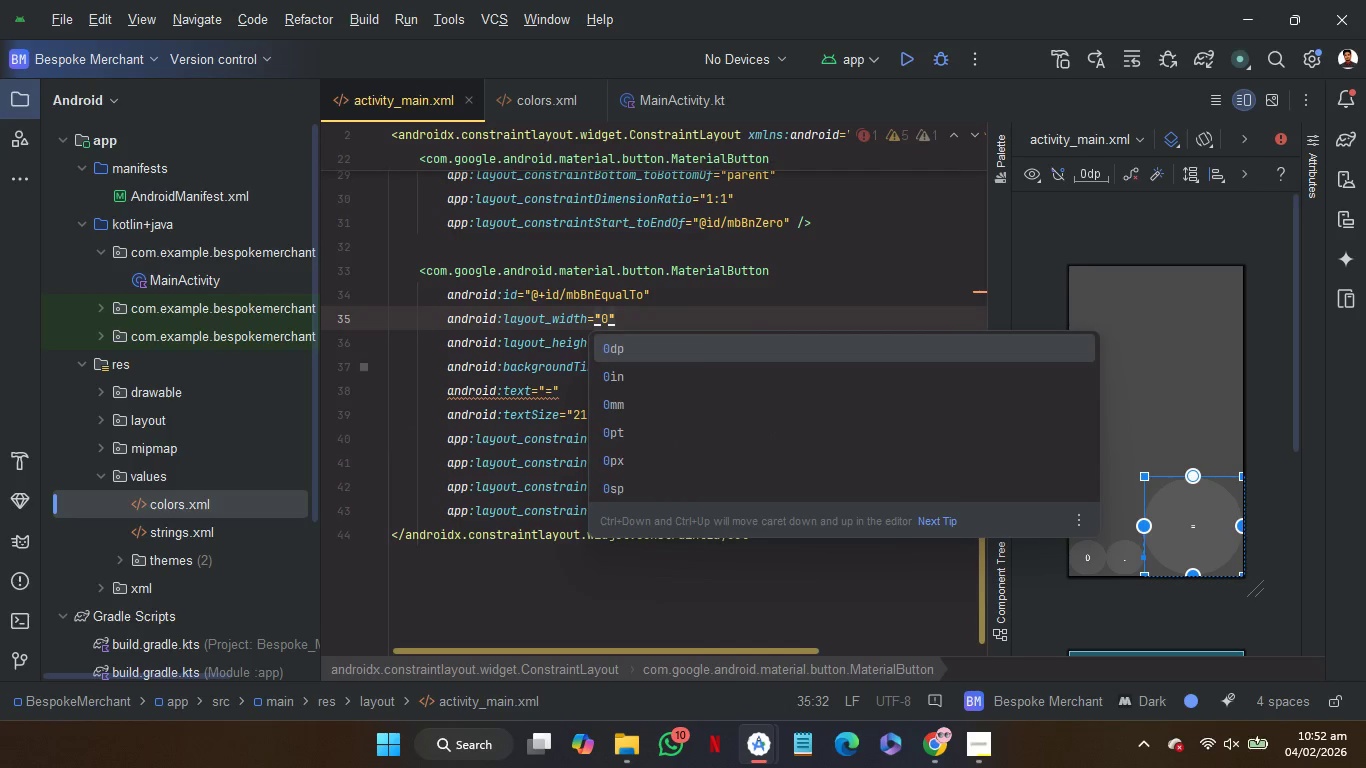 
wait(5.84)
 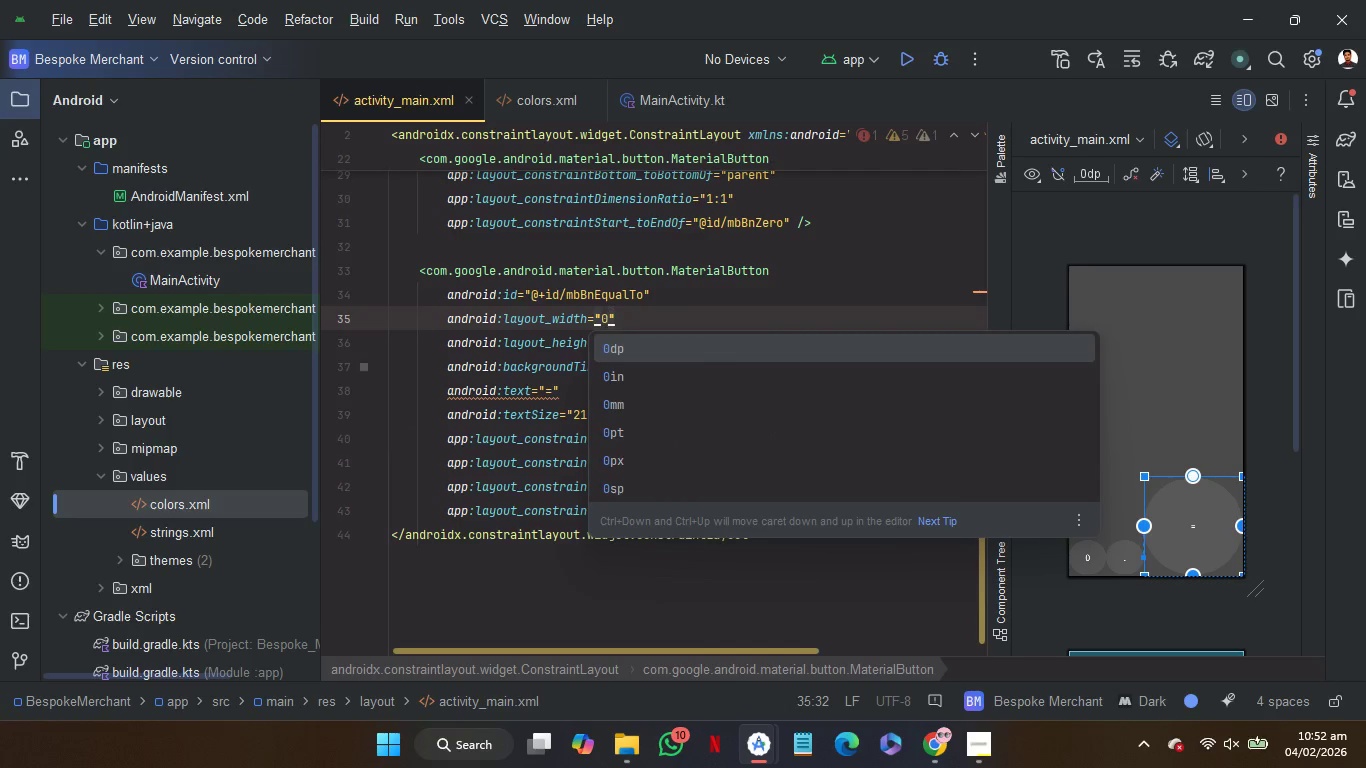 
key(Control+Z)
 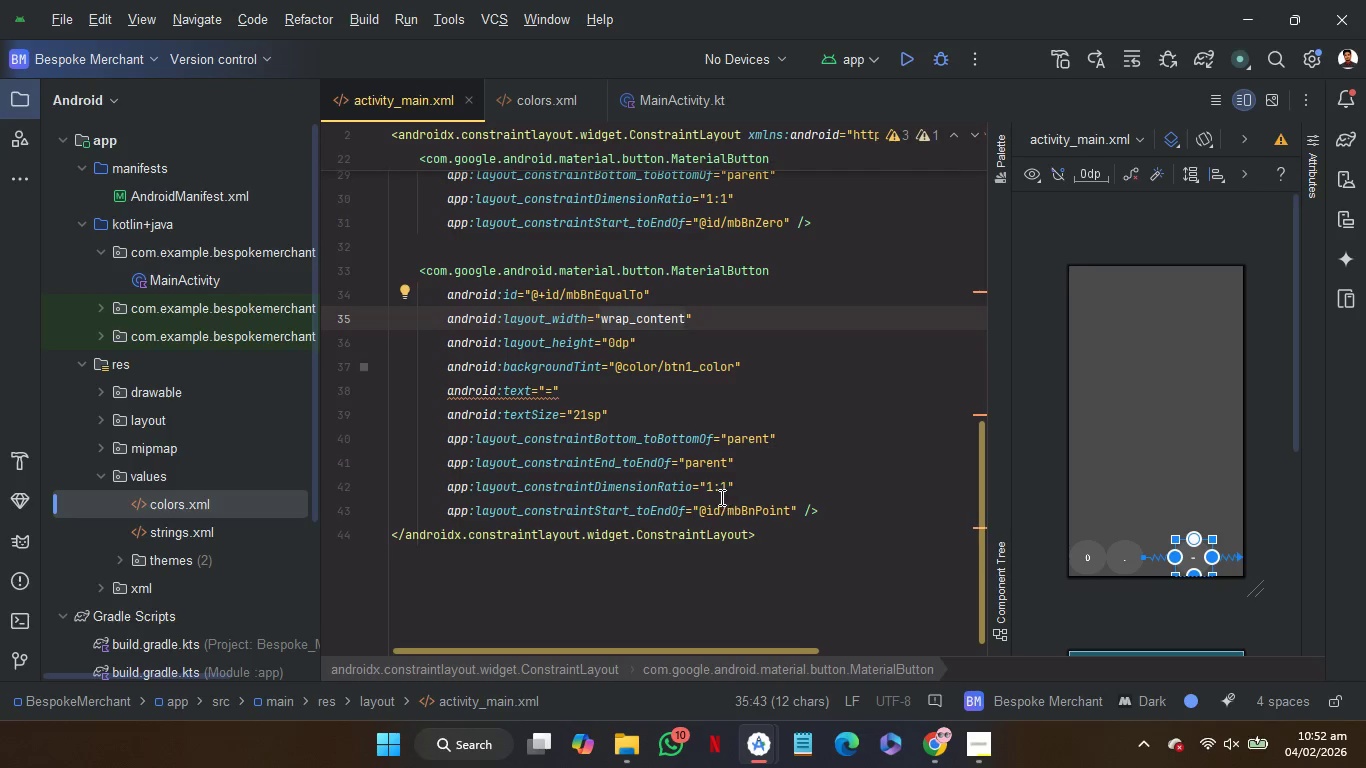 
left_click([714, 494])
 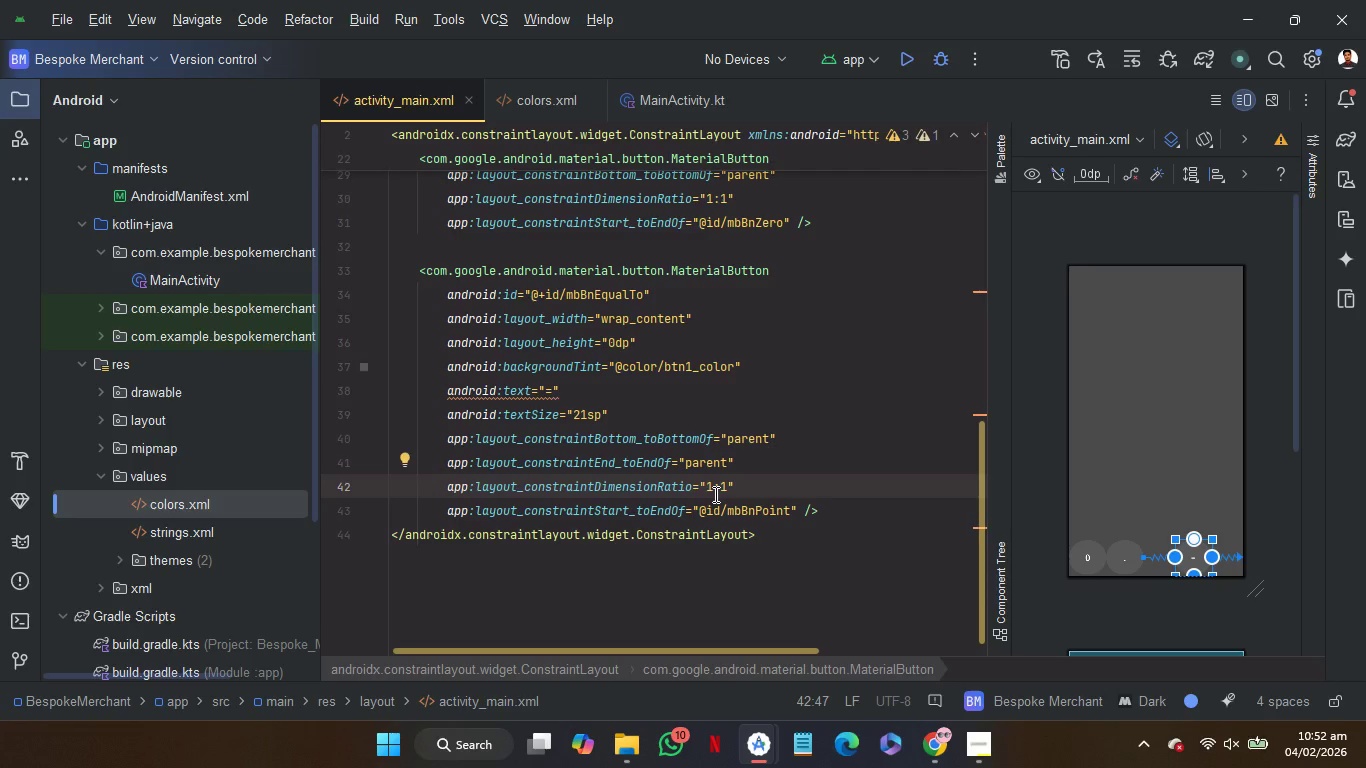 
key(Backspace)
 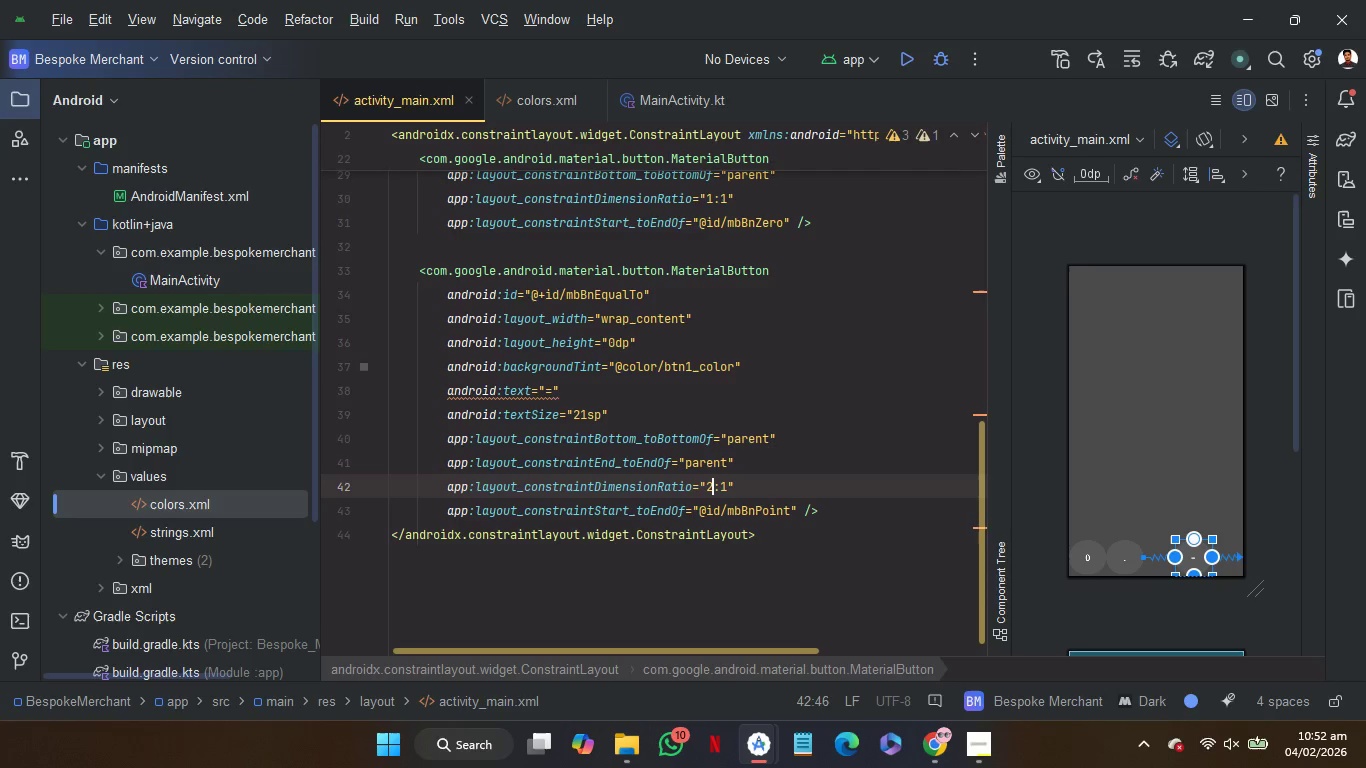 
key(2)
 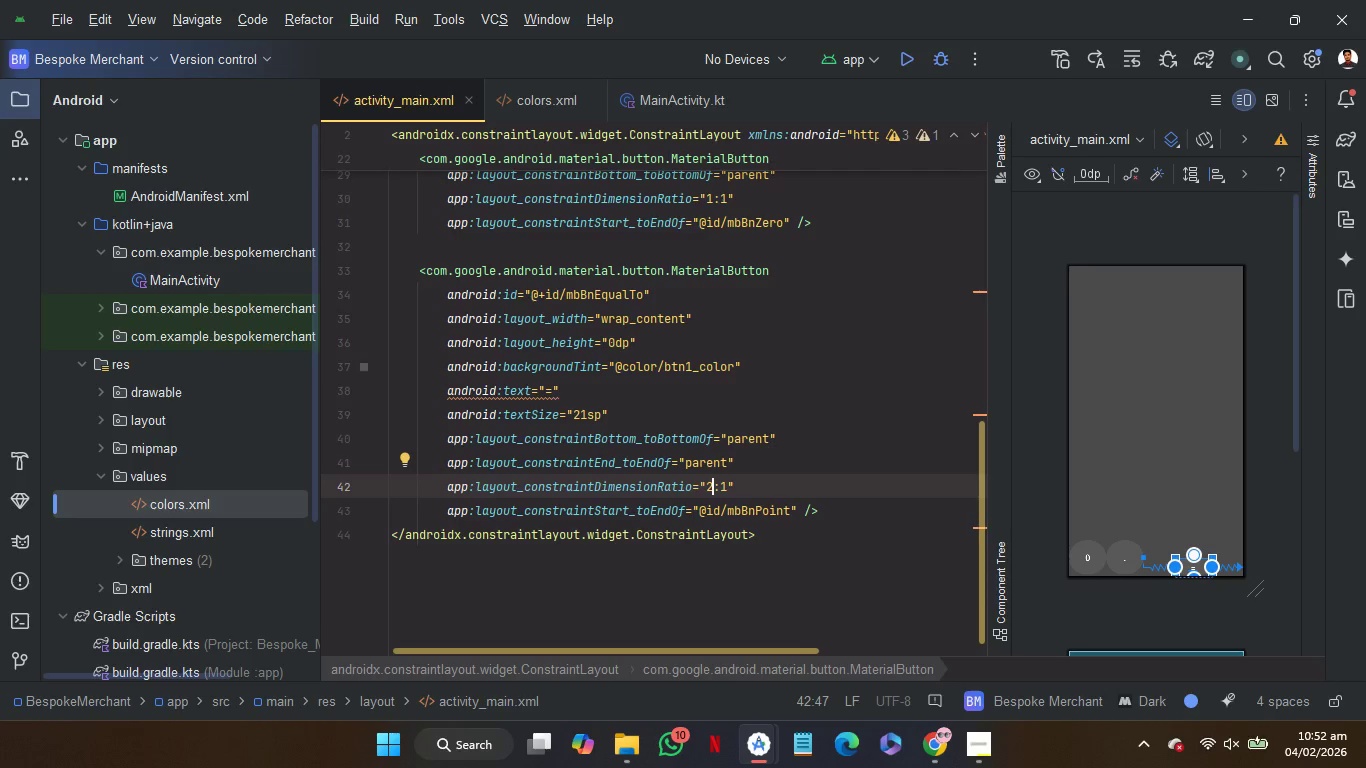 
left_click([661, 248])
 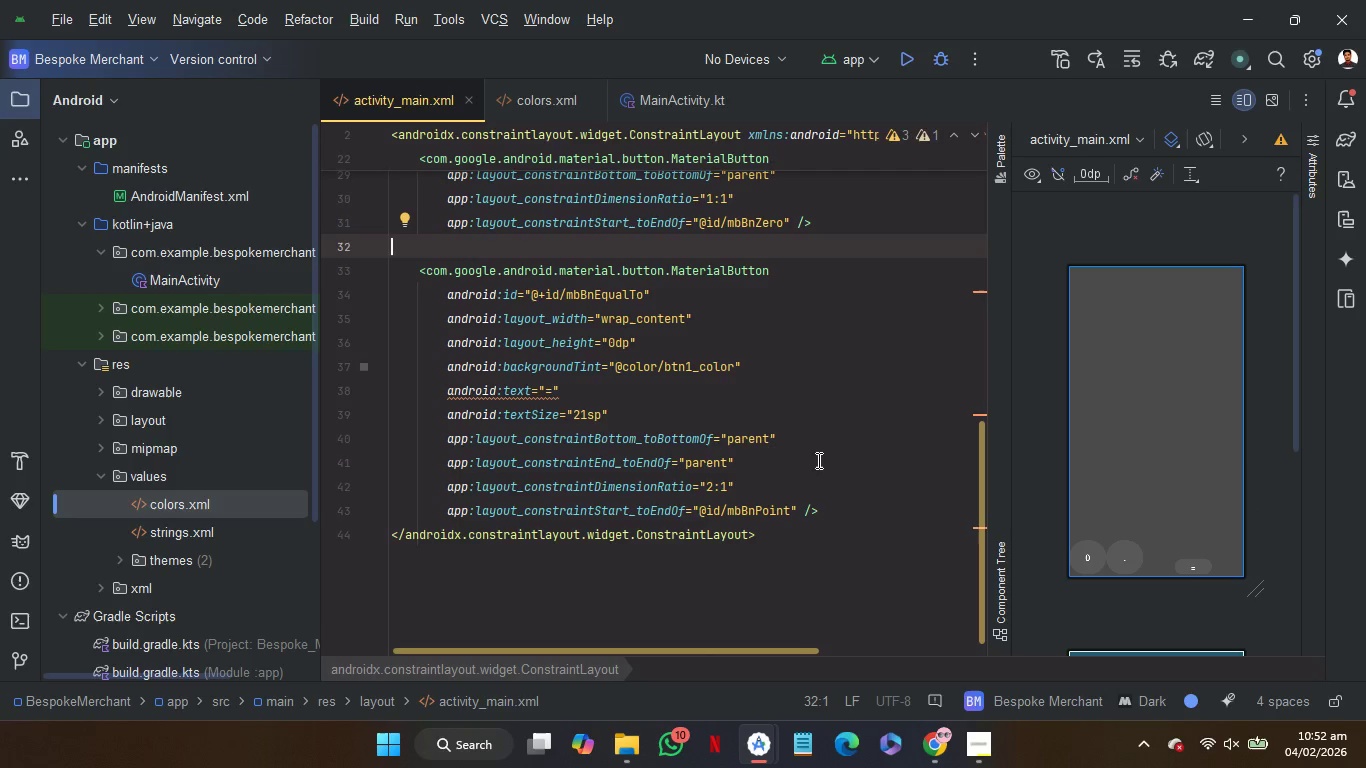 
wait(7.64)
 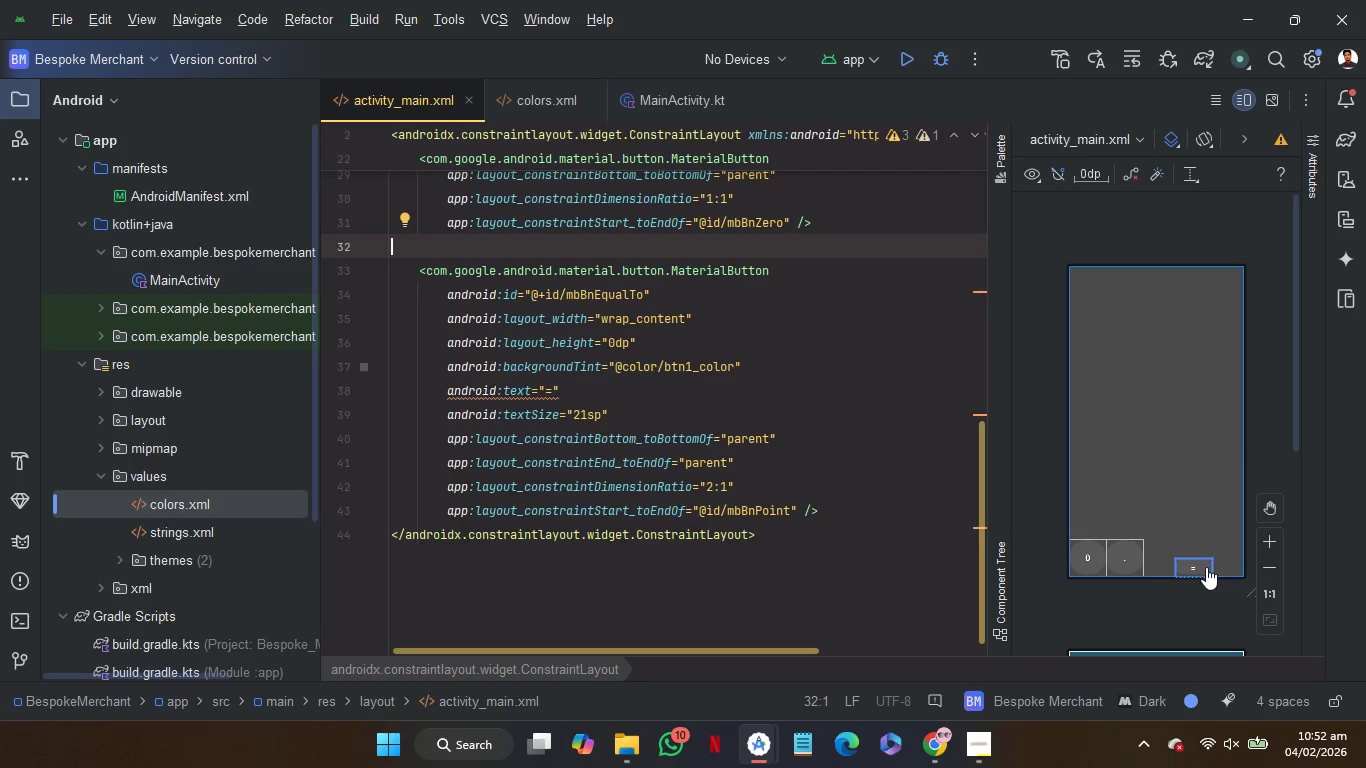 
left_click([823, 441])
 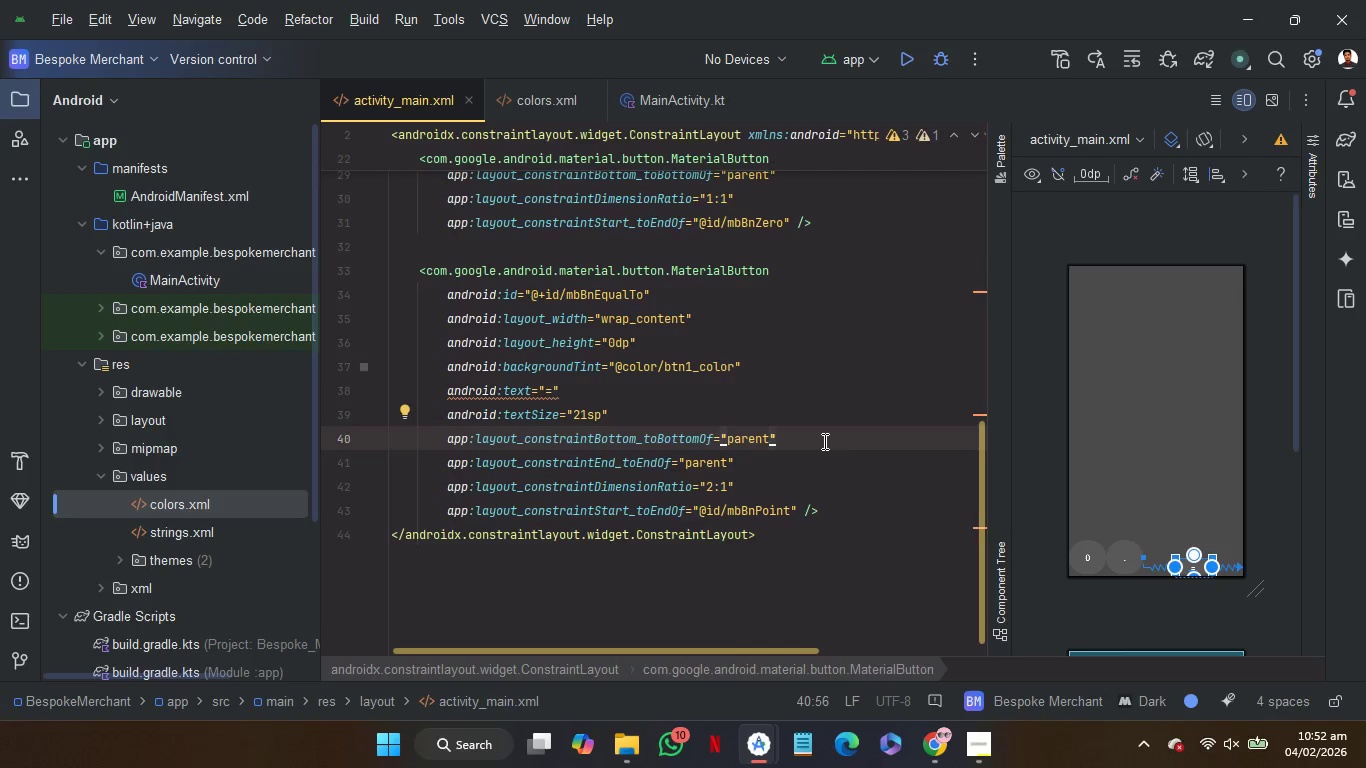 
key(Enter)
 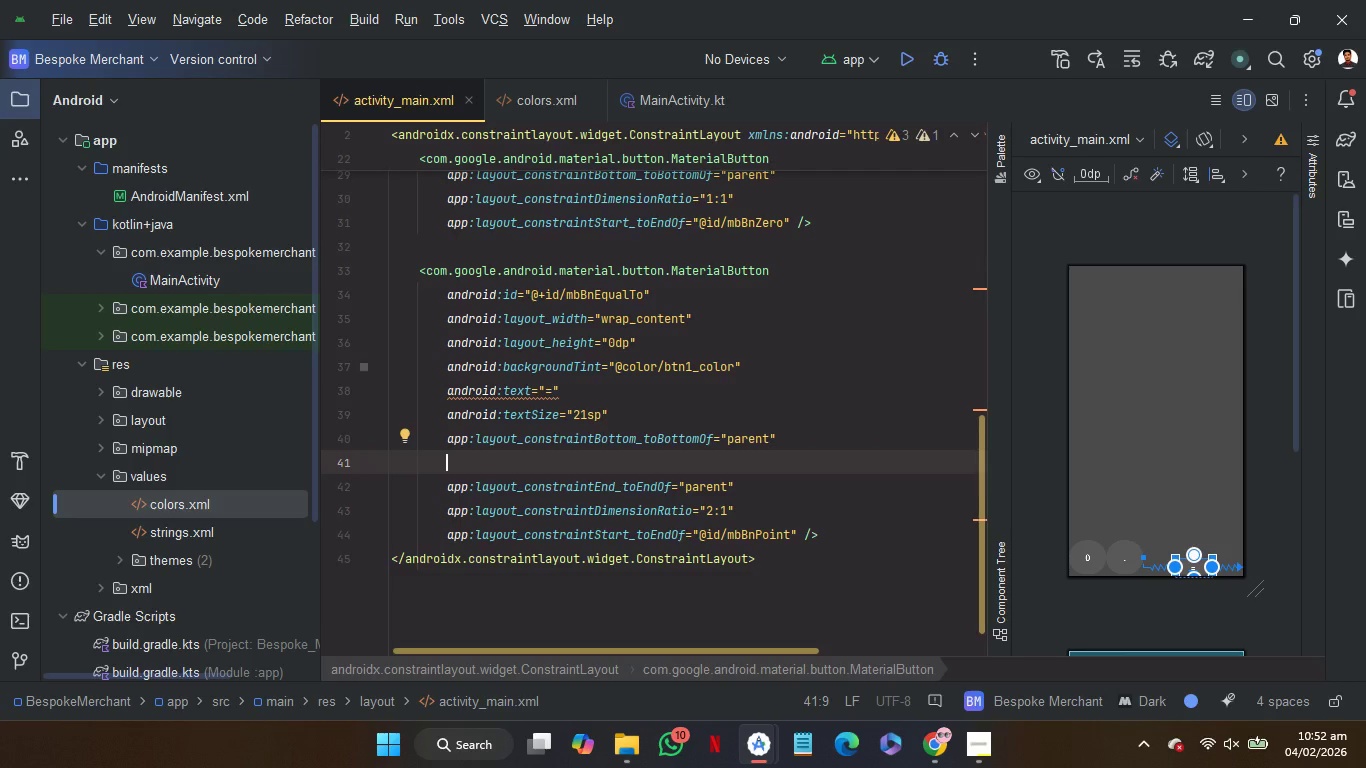 
type(top)
 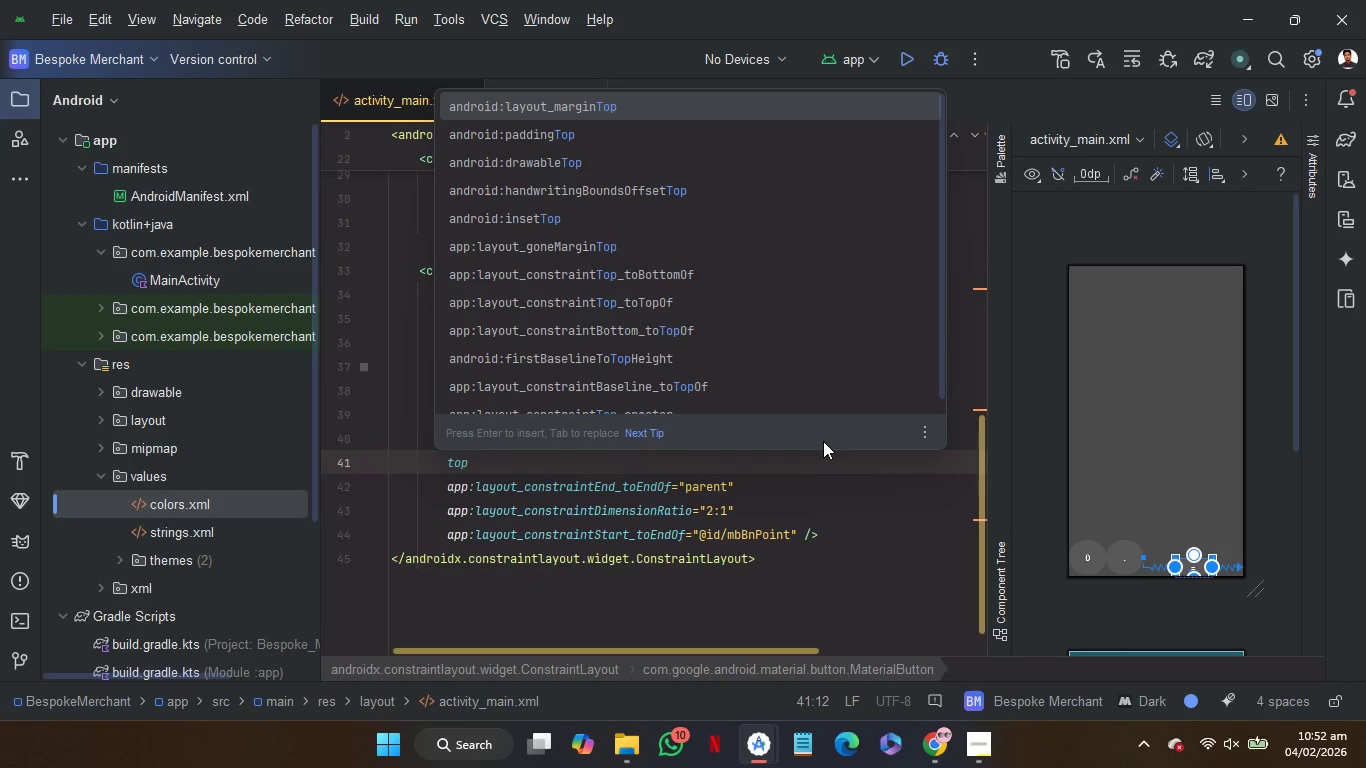 
key(ArrowDown)
 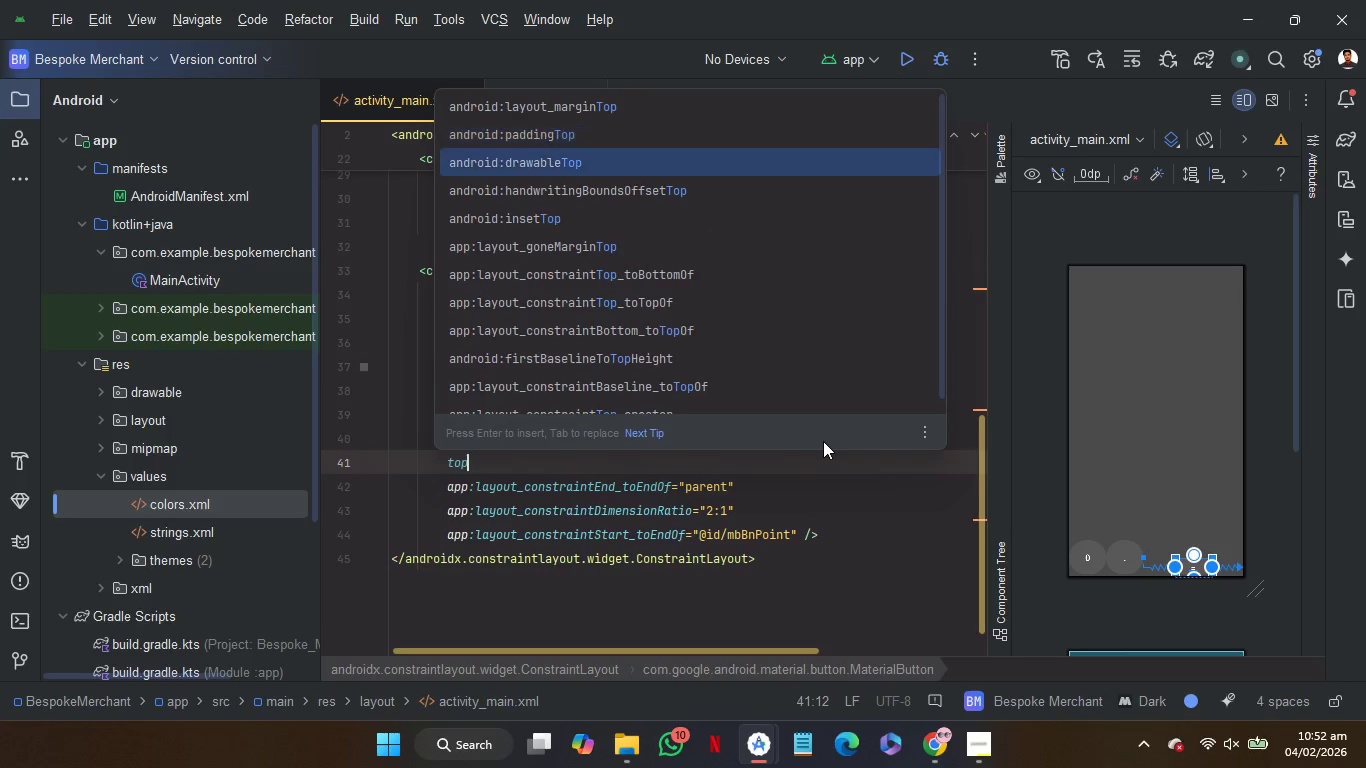 
key(ArrowDown)
 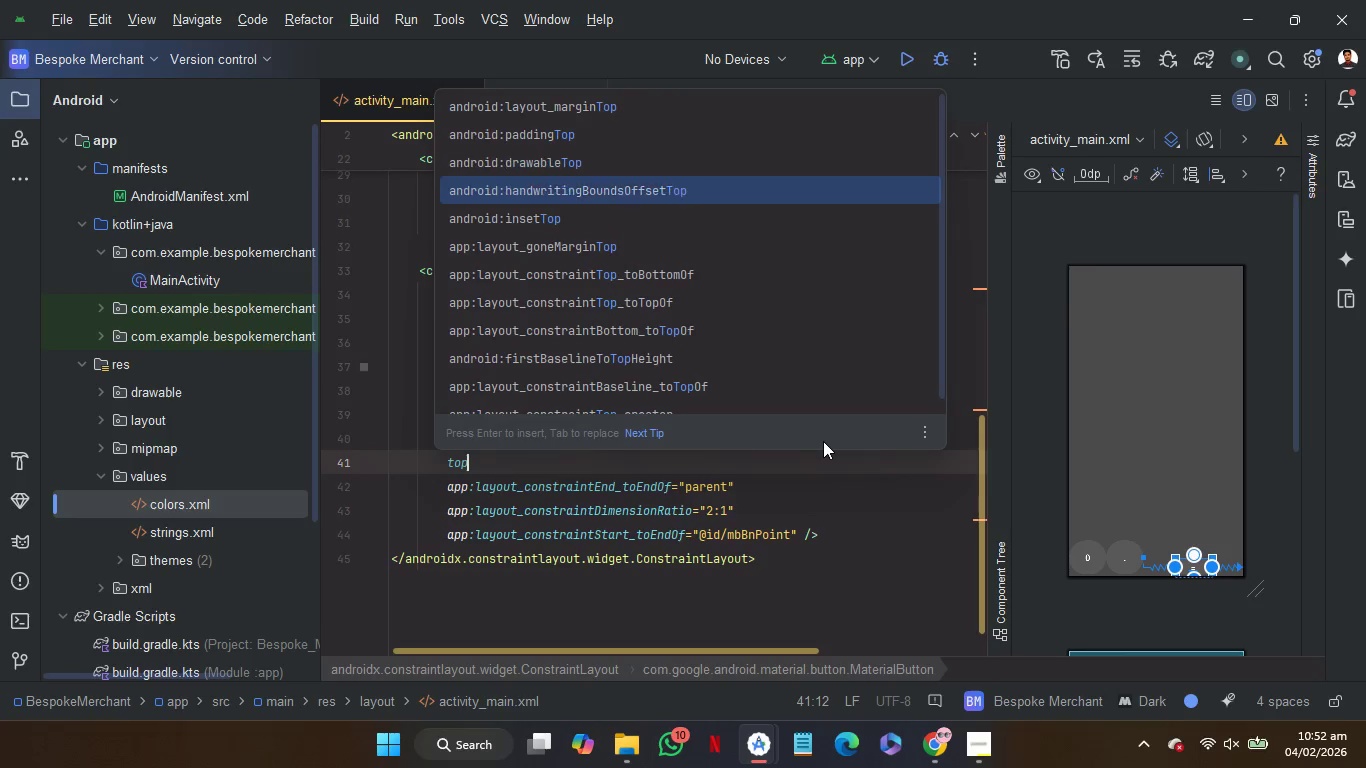 
key(ArrowDown)
 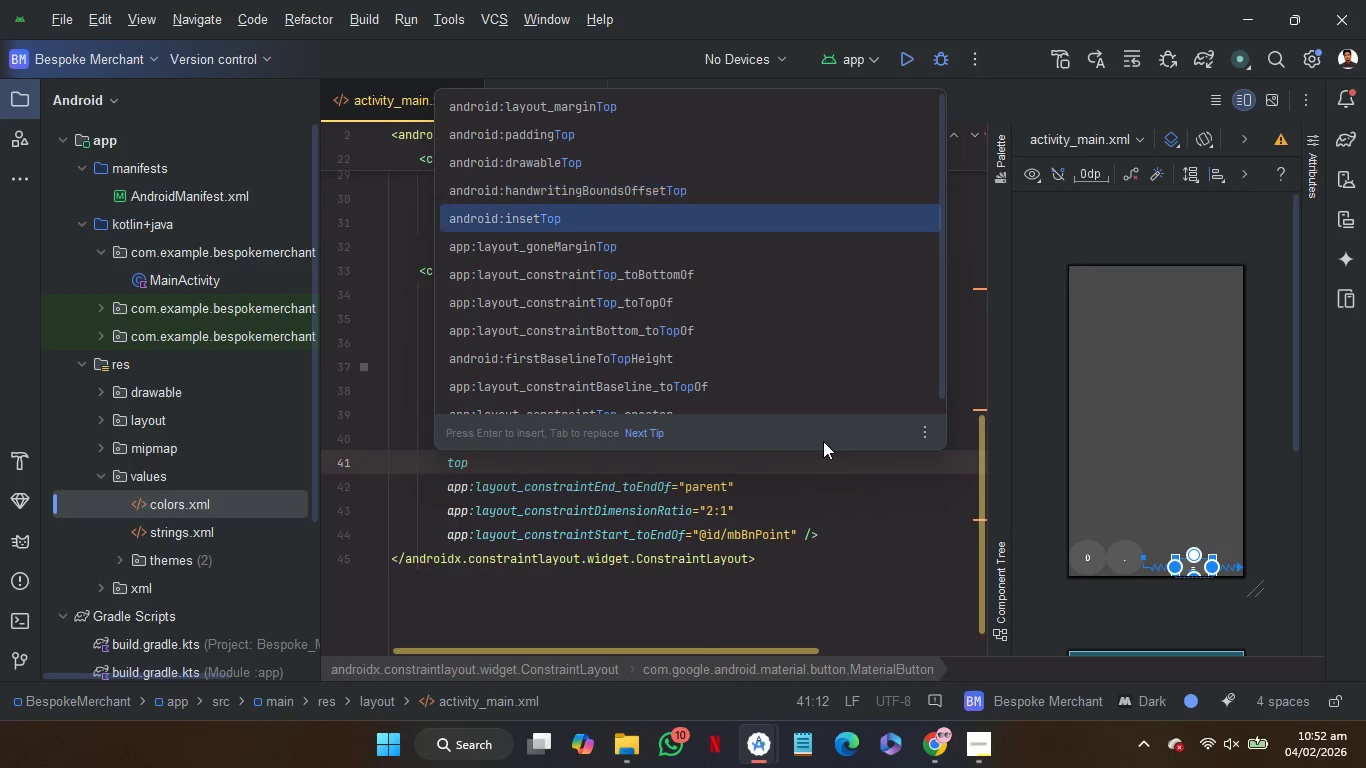 
key(ArrowDown)
 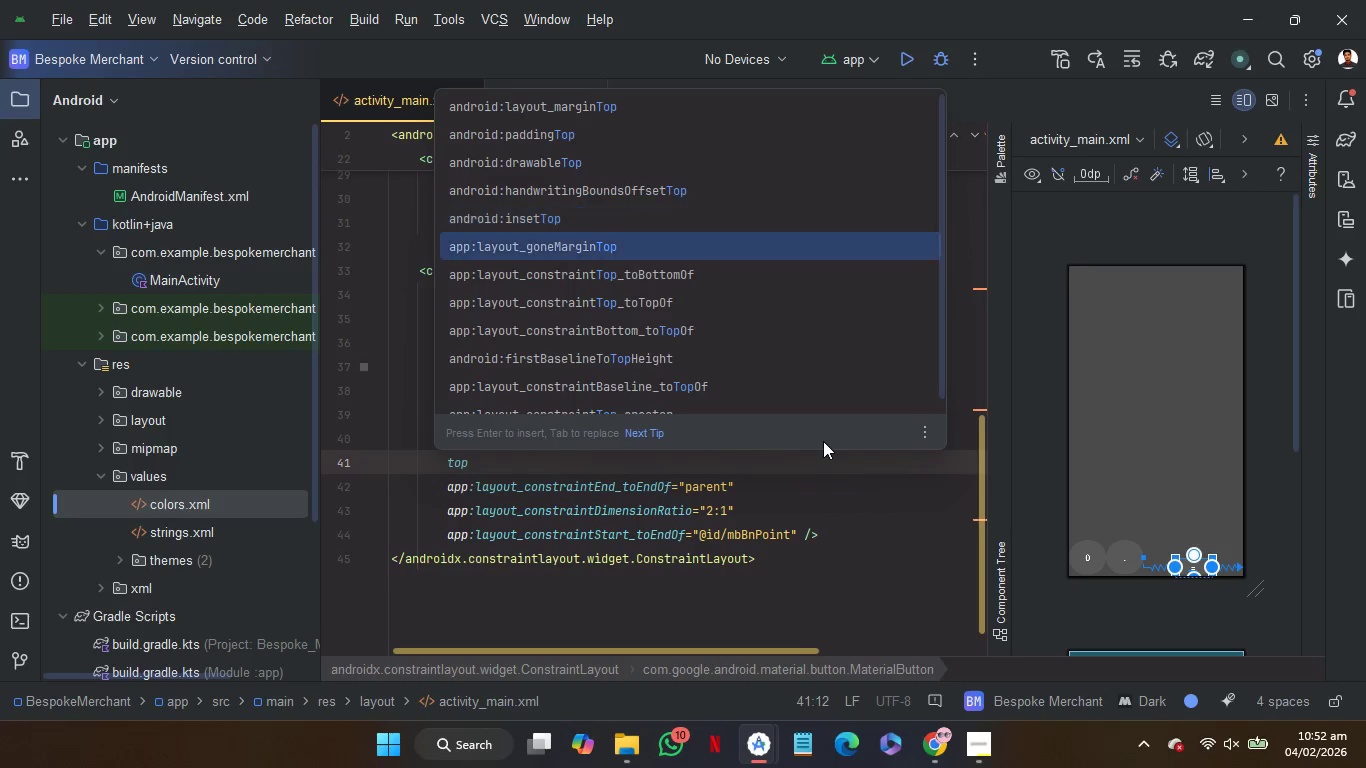 
key(ArrowDown)
 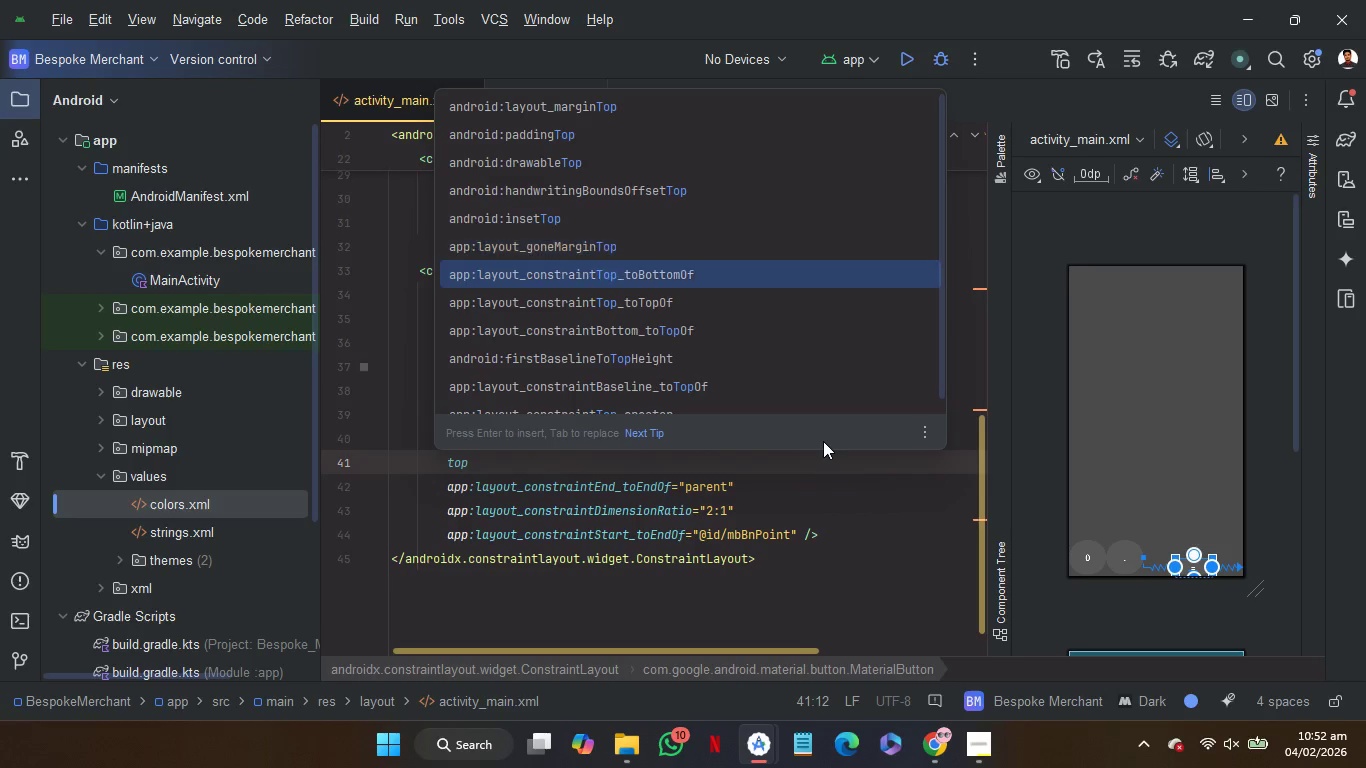 
key(ArrowDown)
 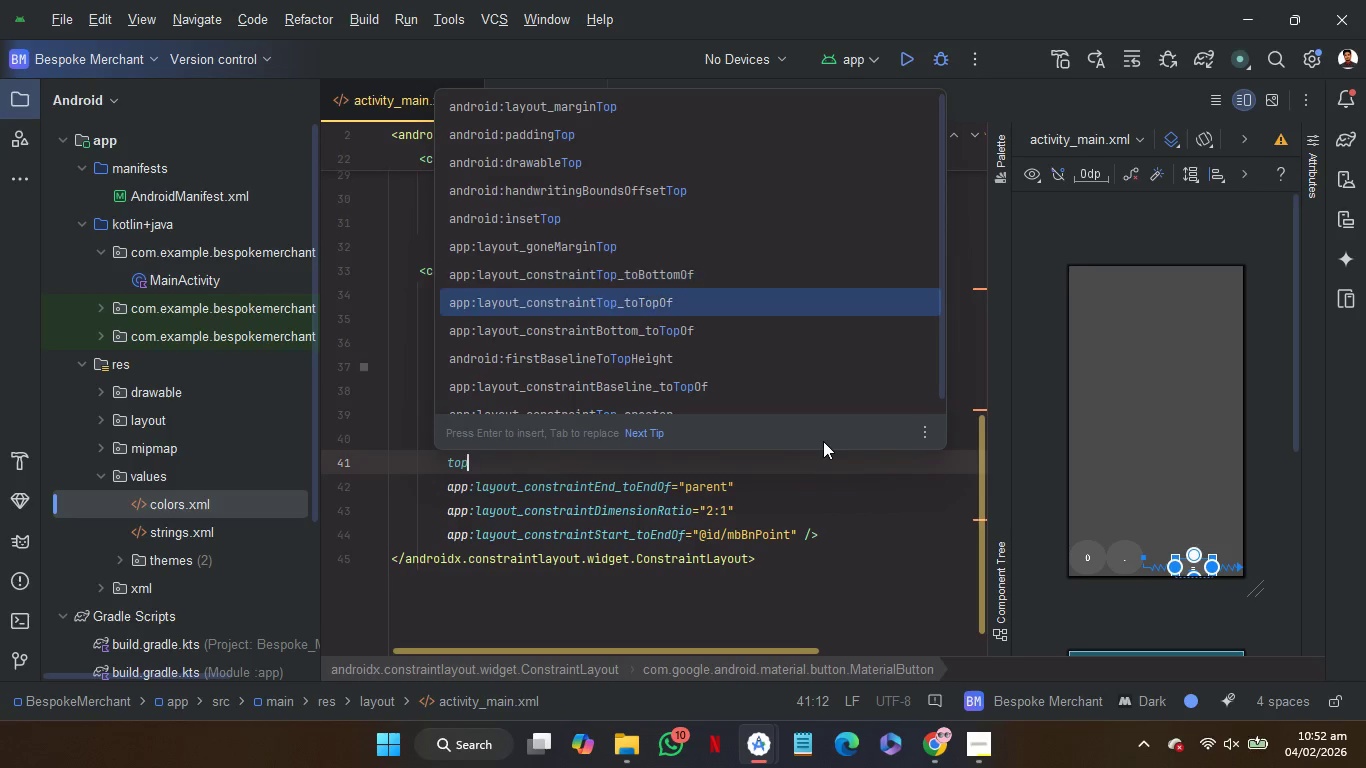 
key(ArrowDown)
 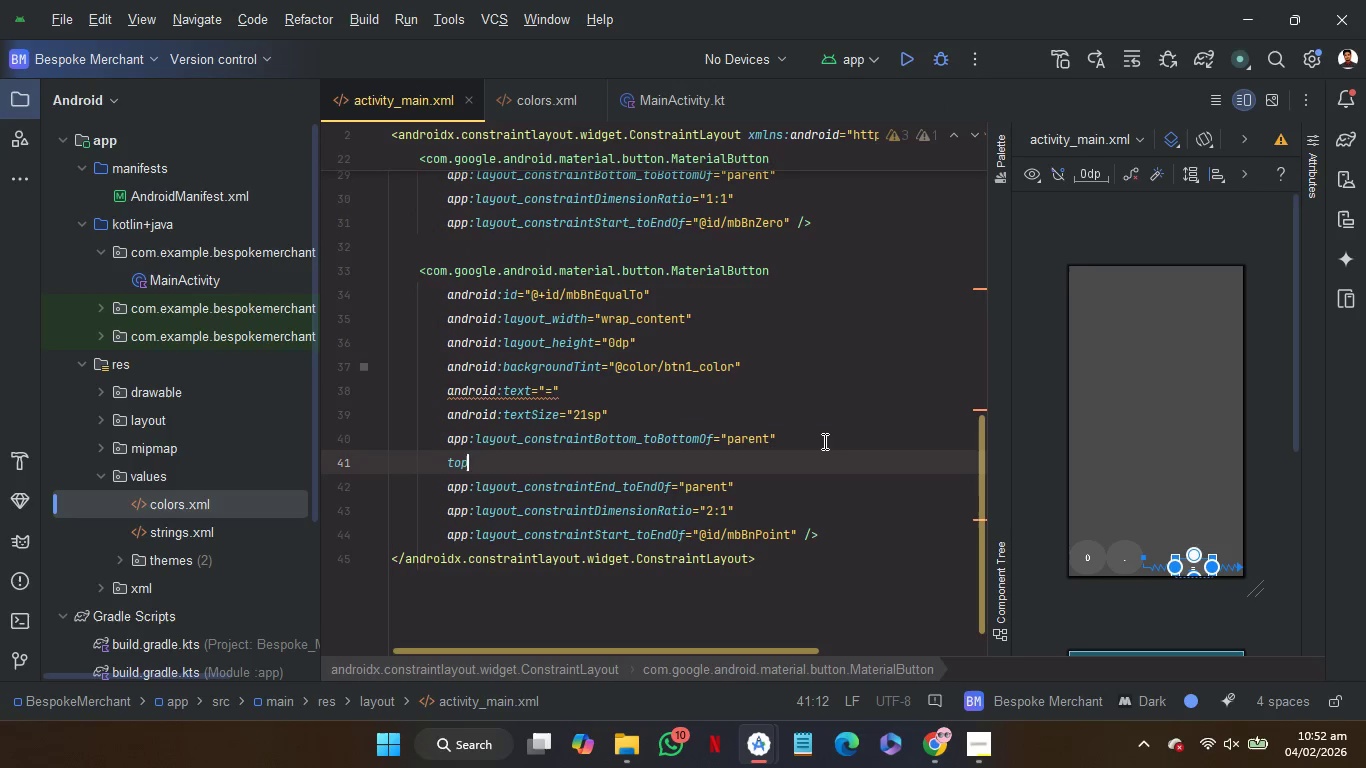 
key(Enter)
 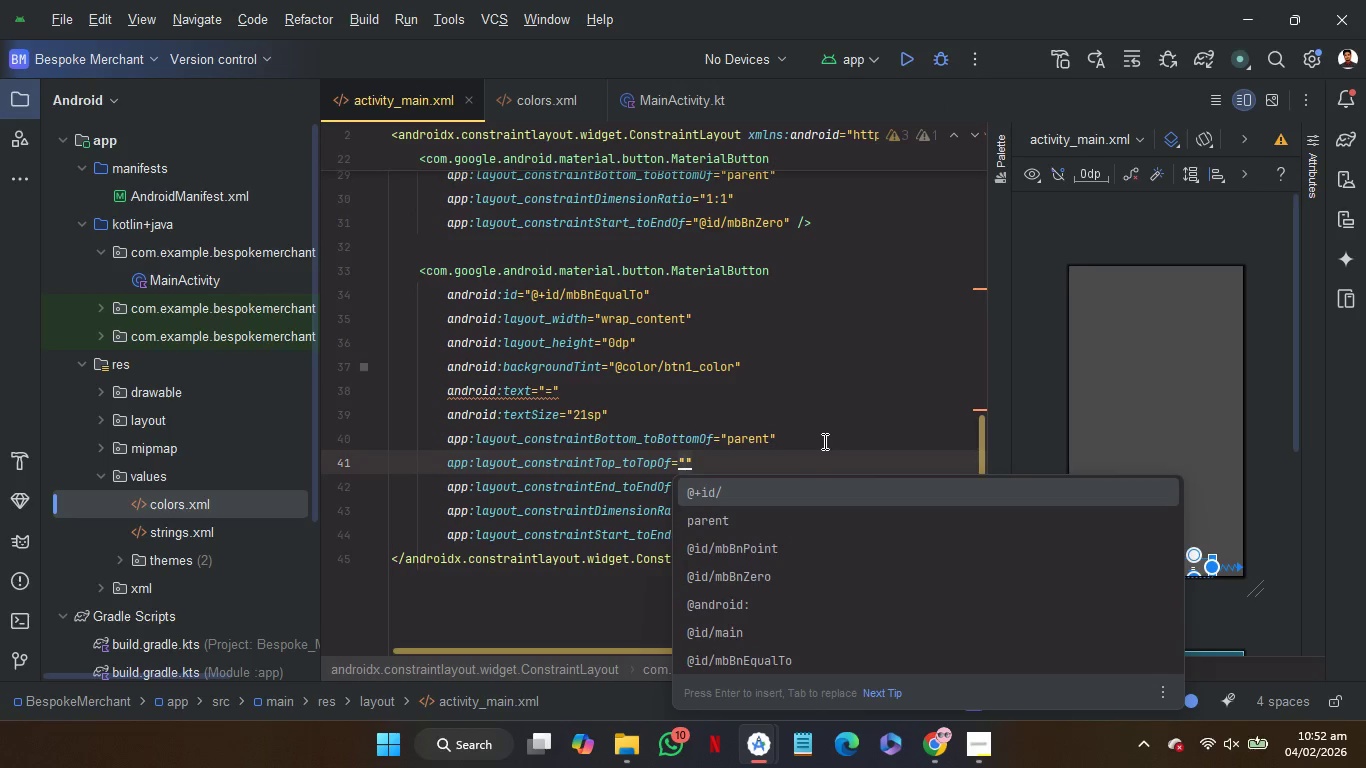 
key(ArrowDown)
 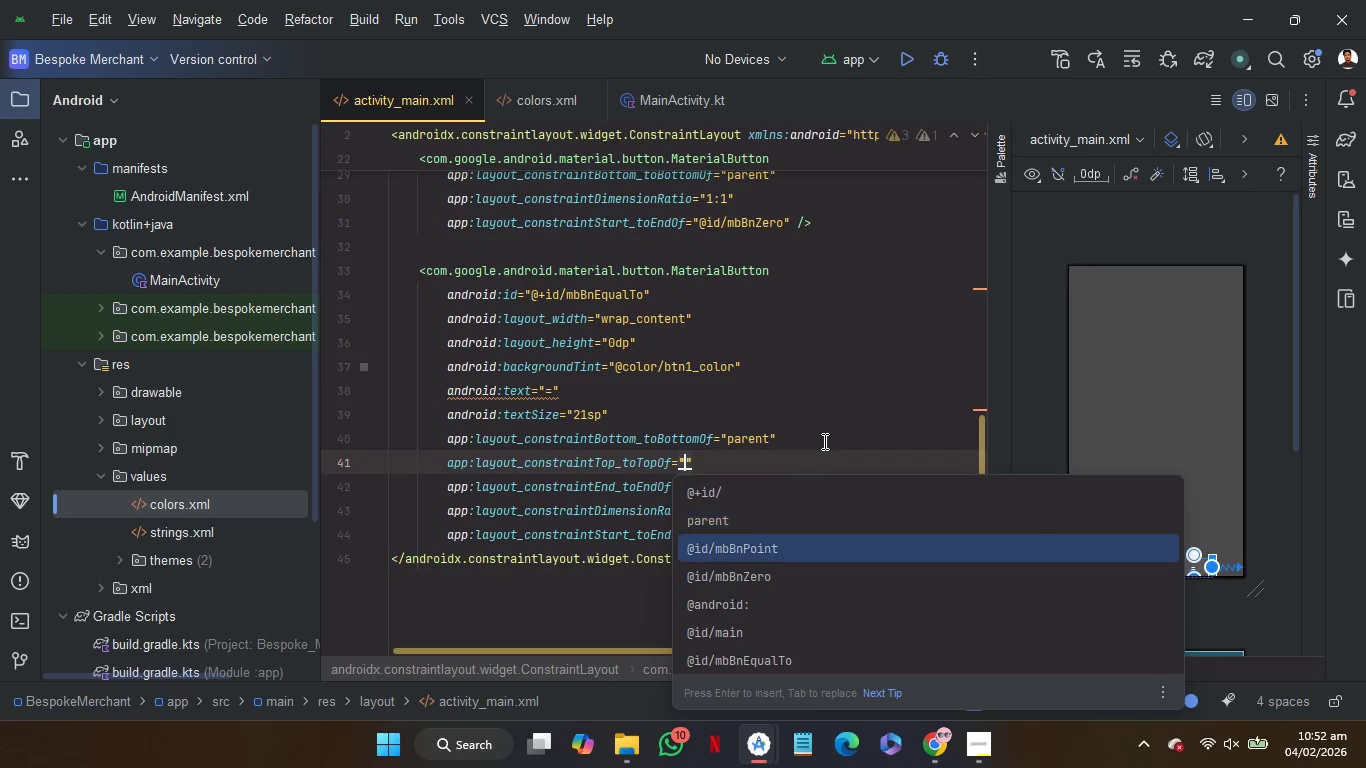 
key(ArrowDown)
 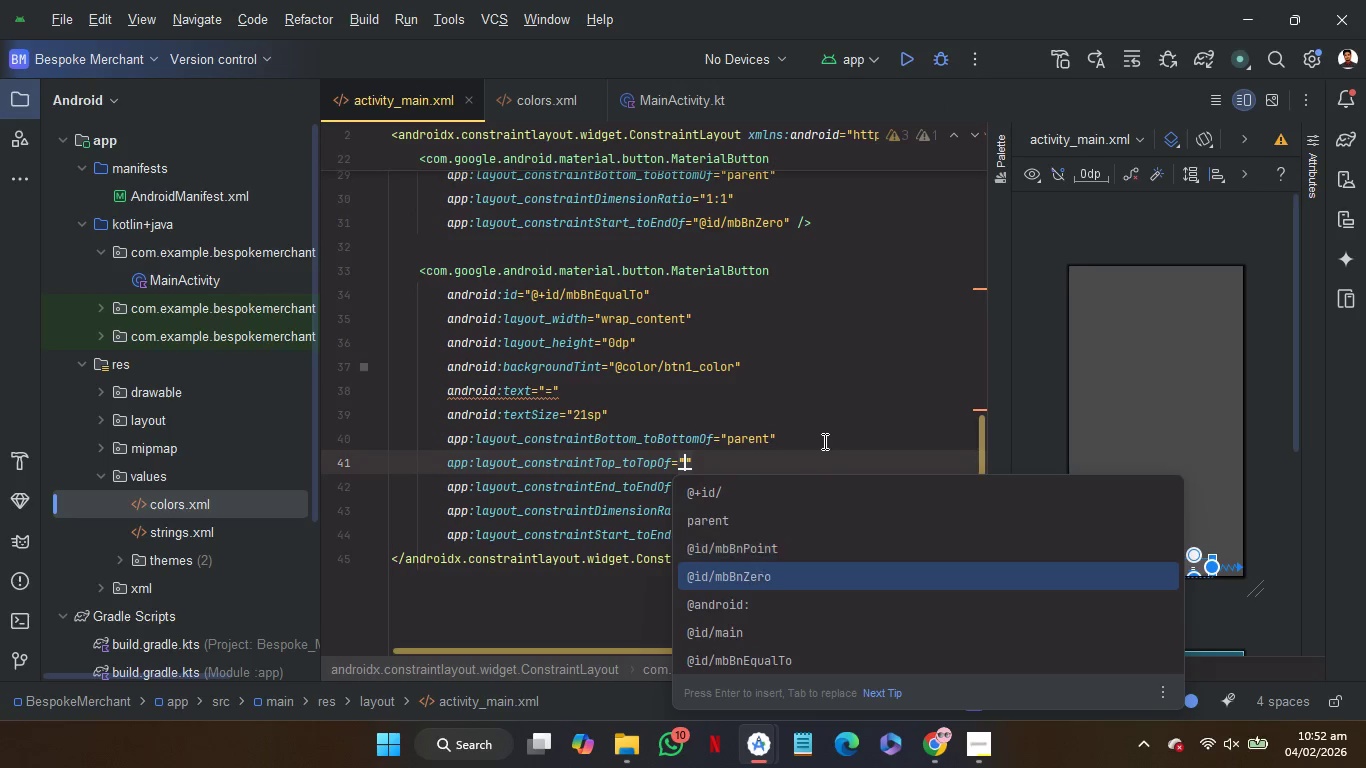 
key(ArrowDown)
 